 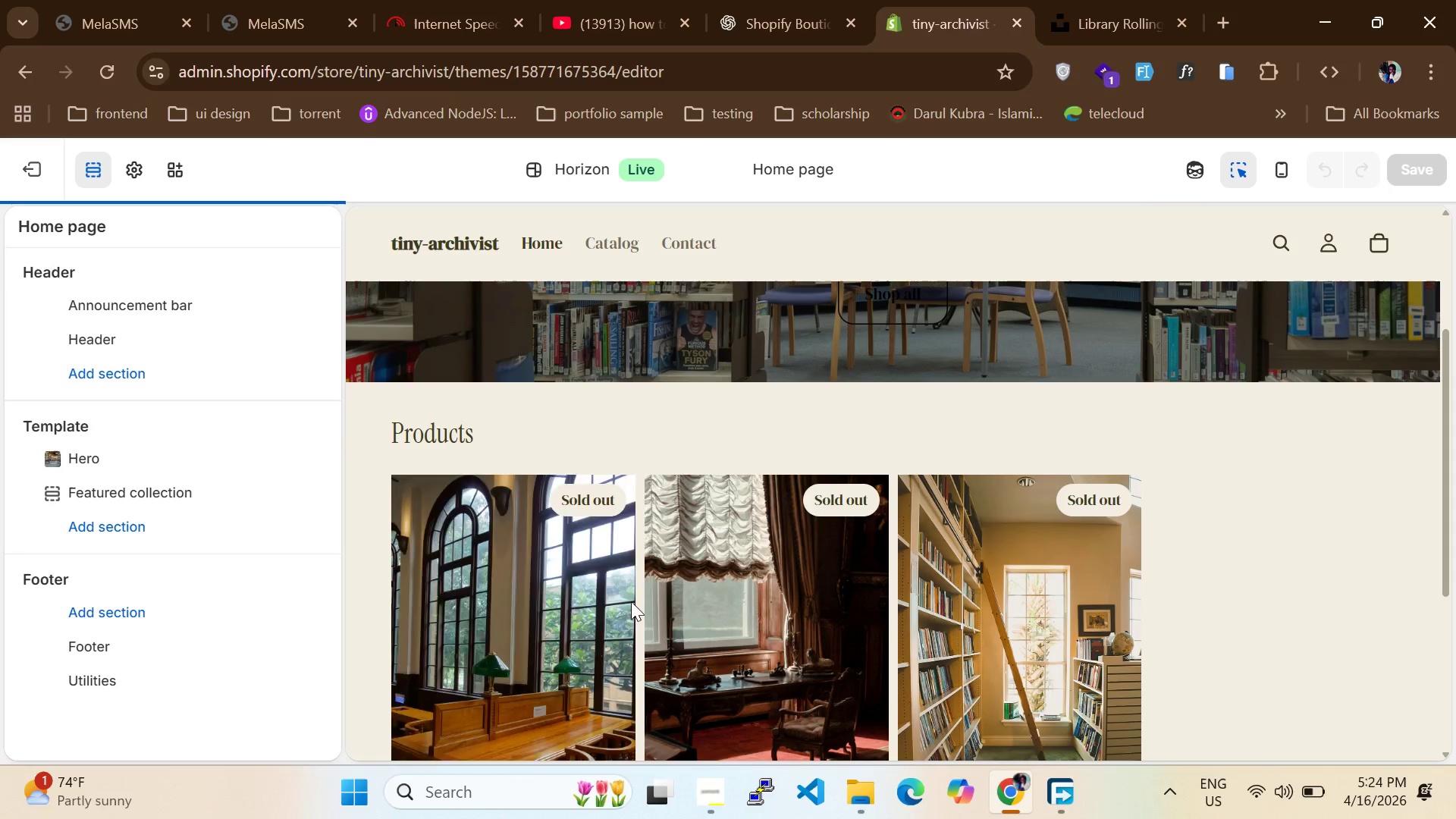 
scroll: coordinate [491, 594], scroll_direction: down, amount: 3.0
 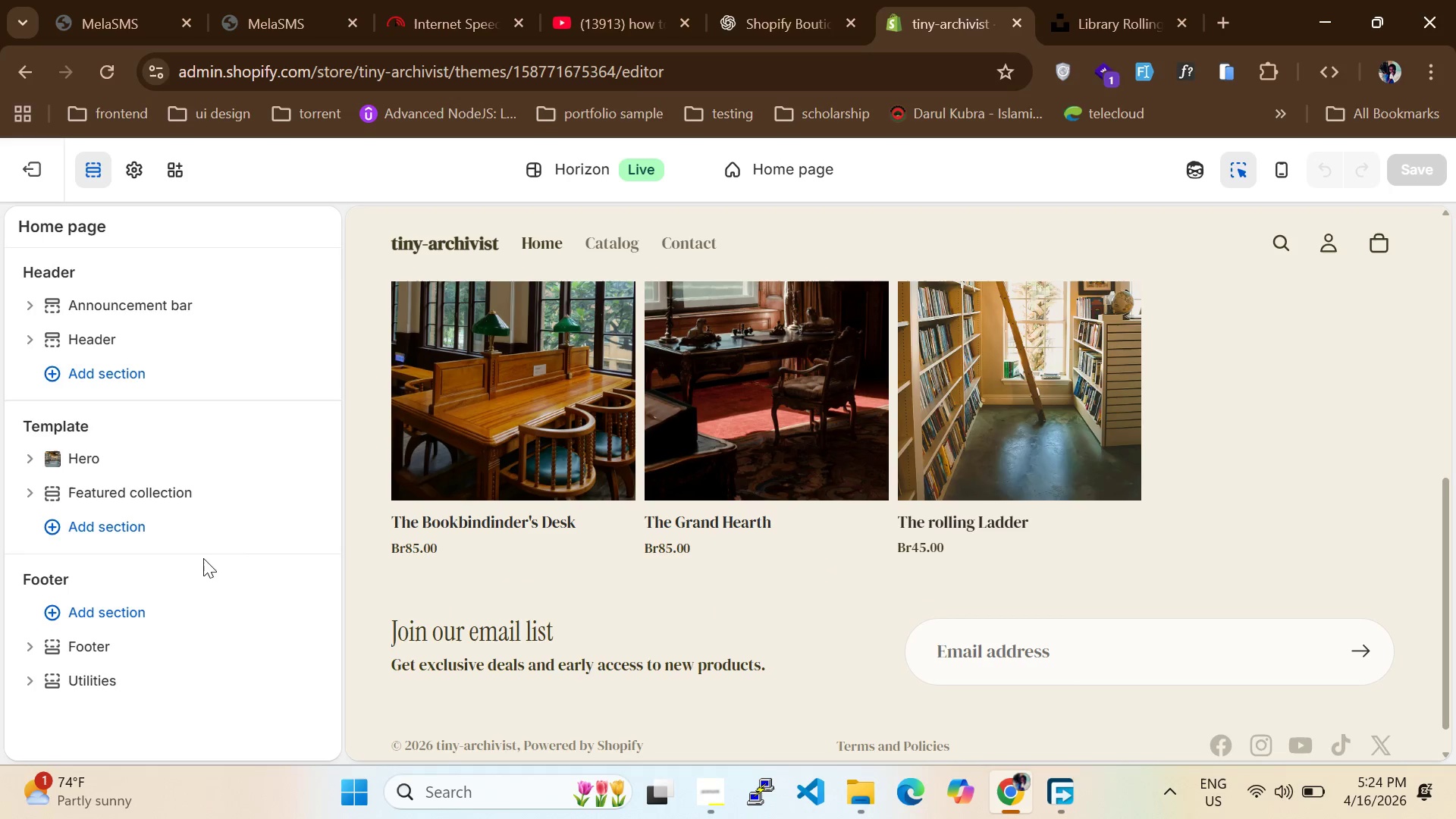 
scroll: coordinate [706, 535], scroll_direction: up, amount: 10.0
 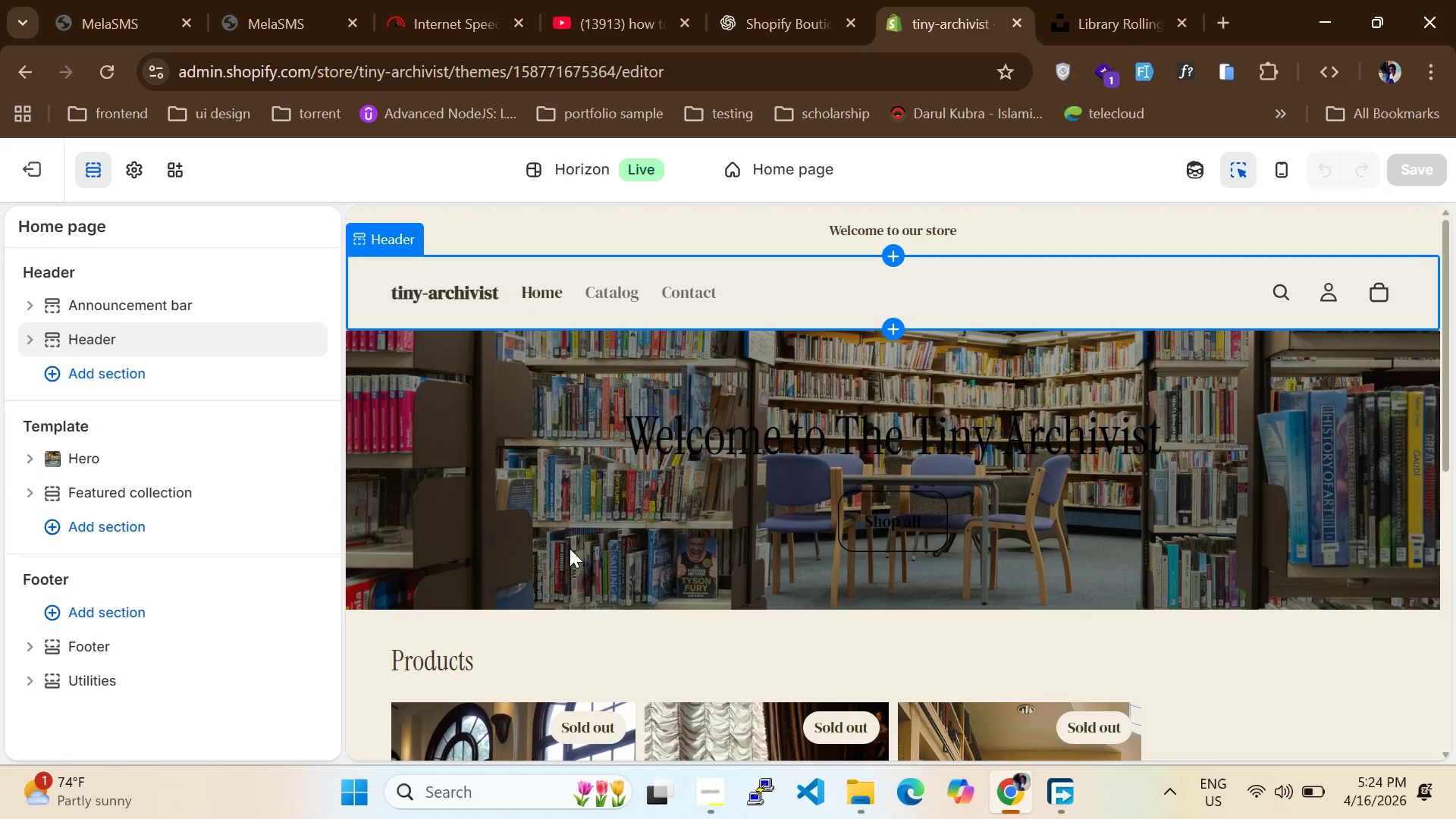 
scroll: coordinate [745, 592], scroll_direction: down, amount: 16.0
 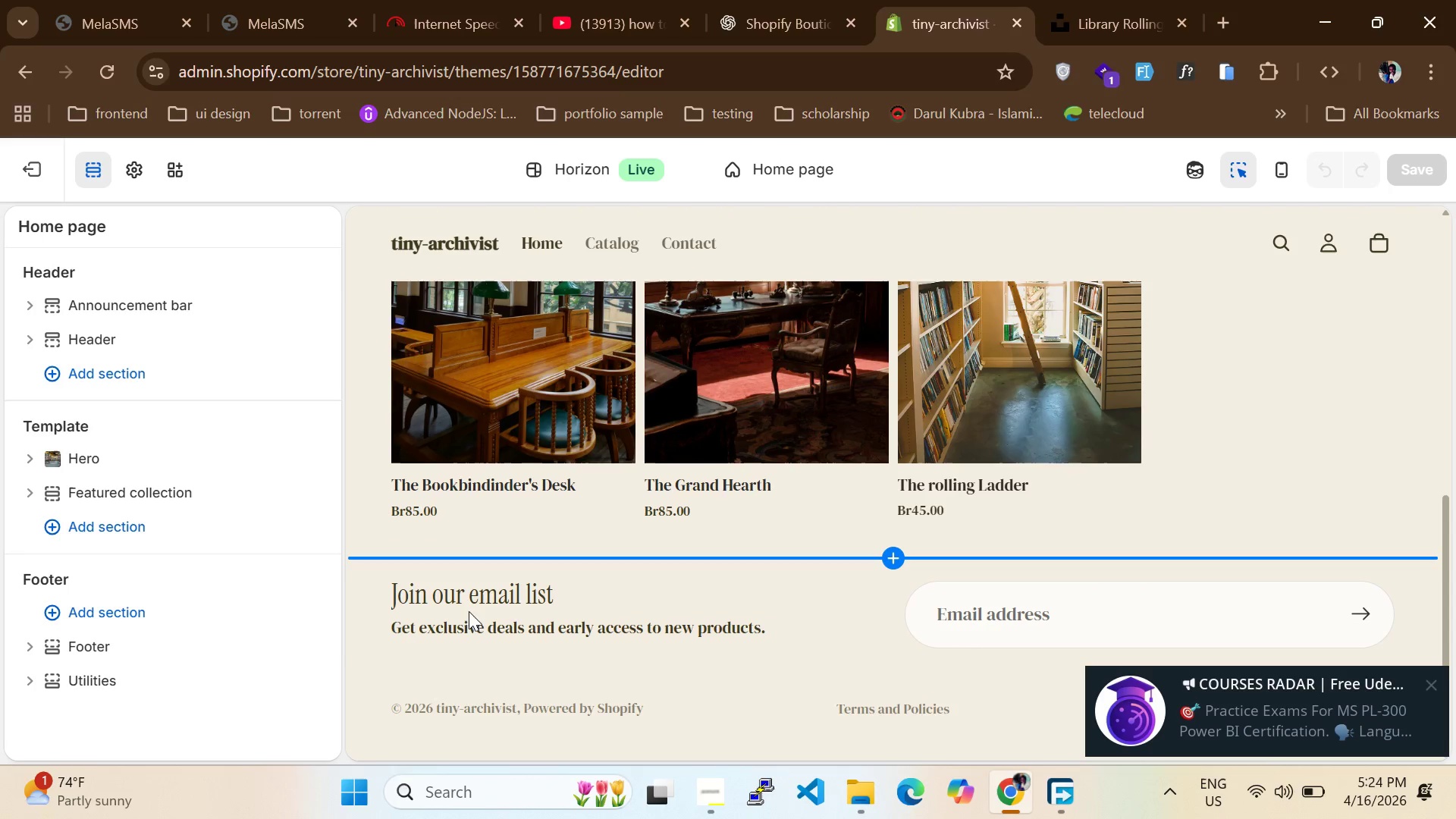 
left_click([503, 601])
 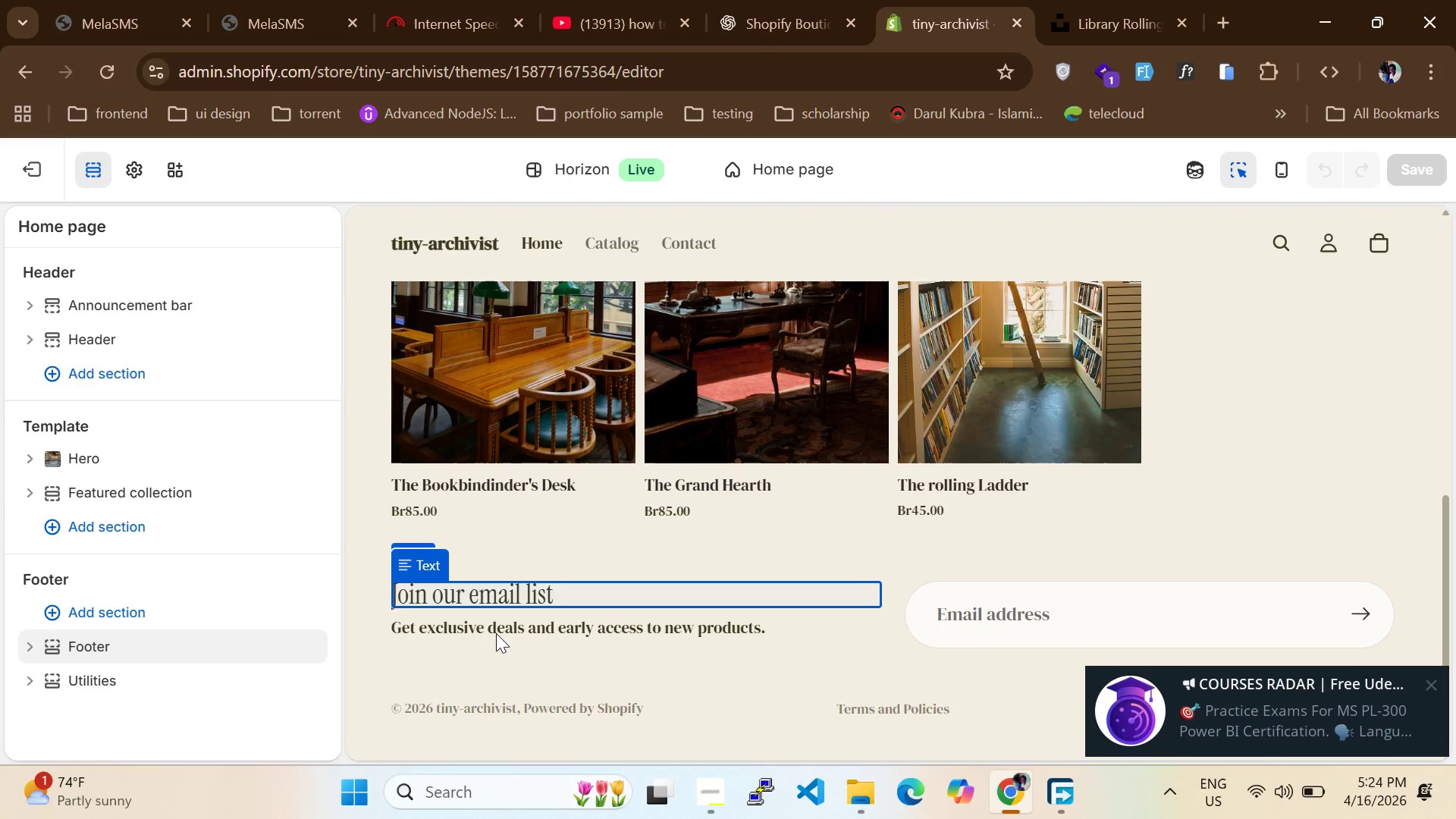 
double_click([496, 633])
 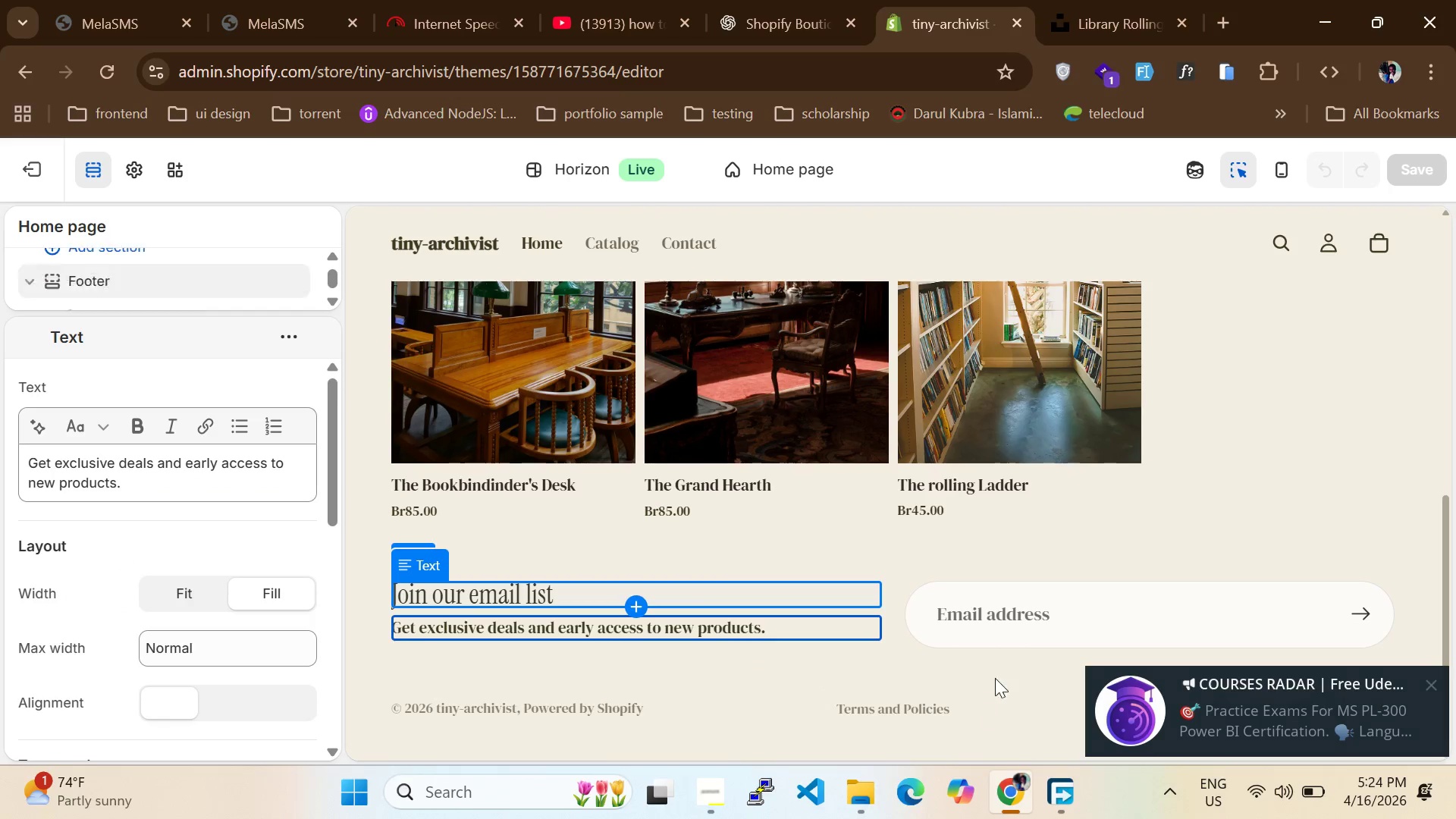 
scroll: coordinate [859, 672], scroll_direction: down, amount: 1.0
 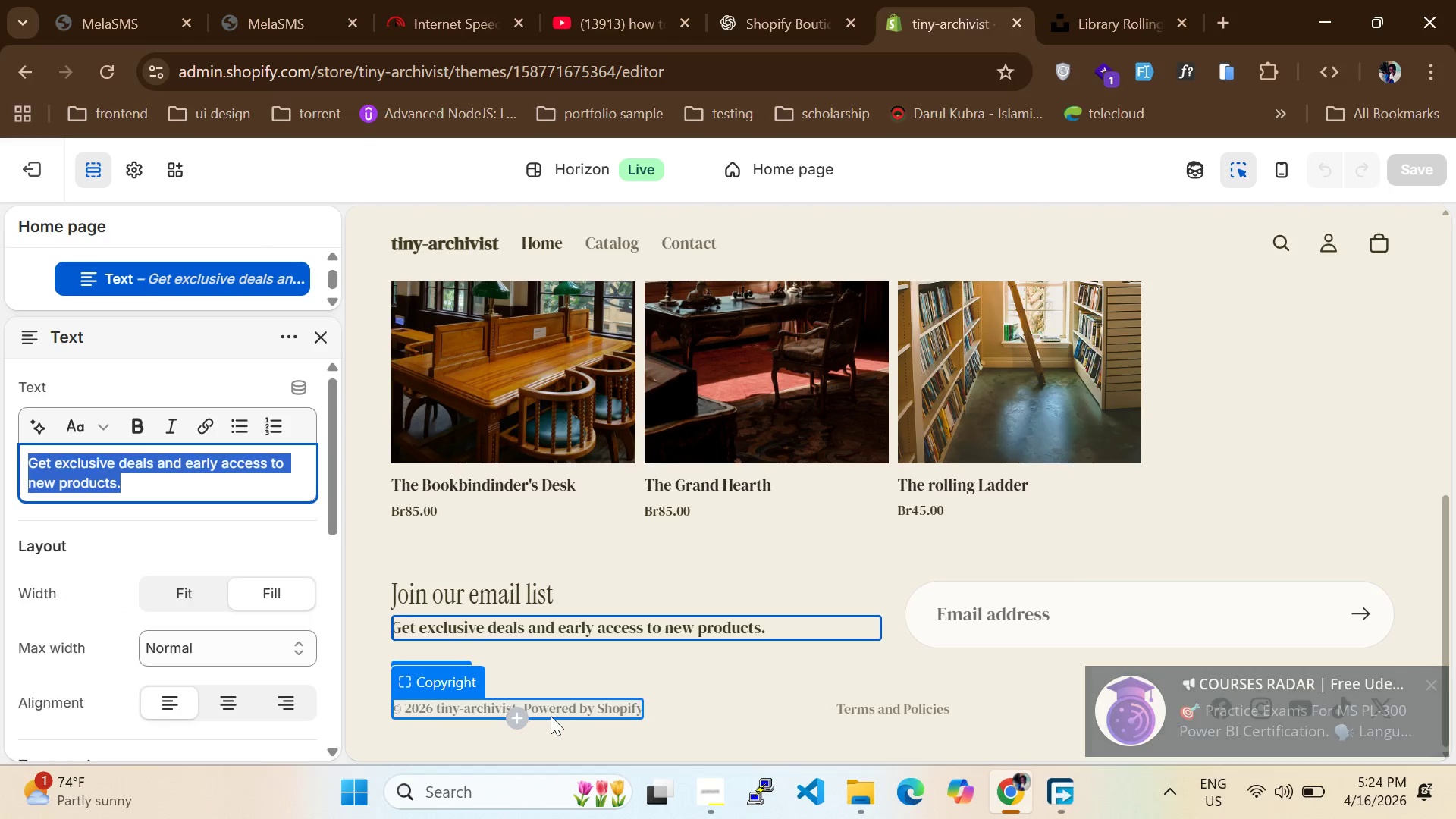 
double_click([576, 708])
 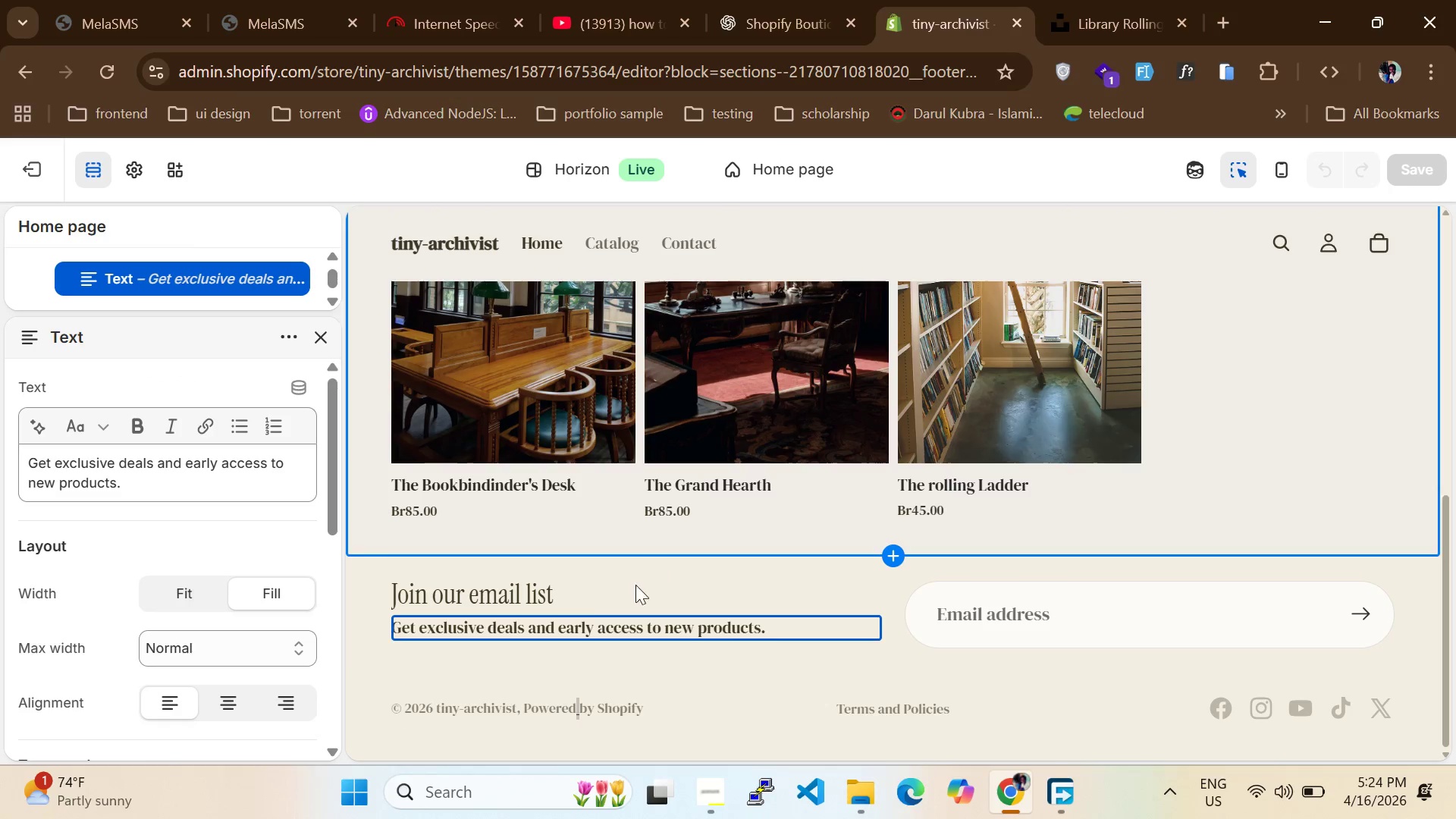 
double_click([566, 625])
 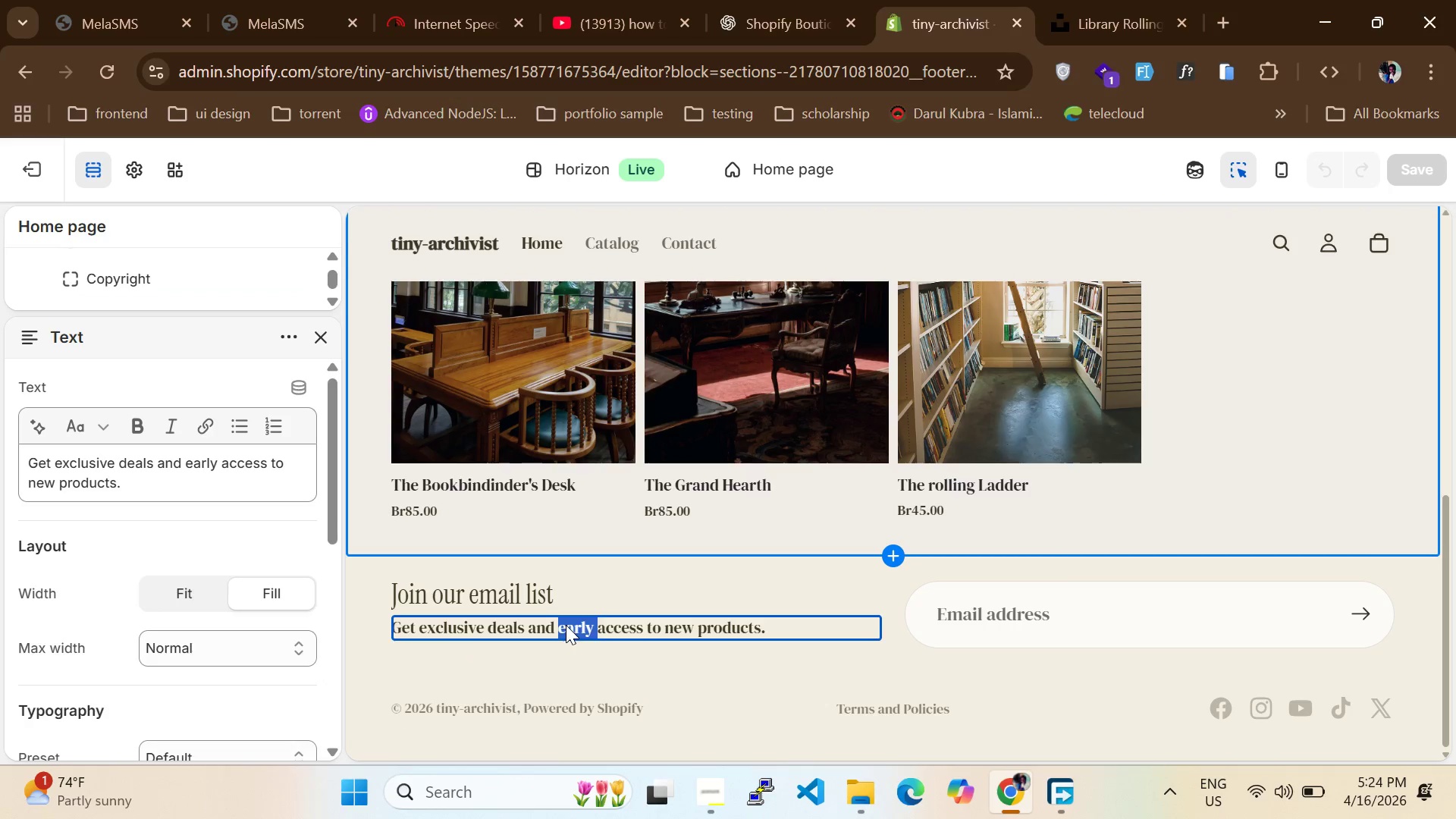 
left_click([566, 625])
 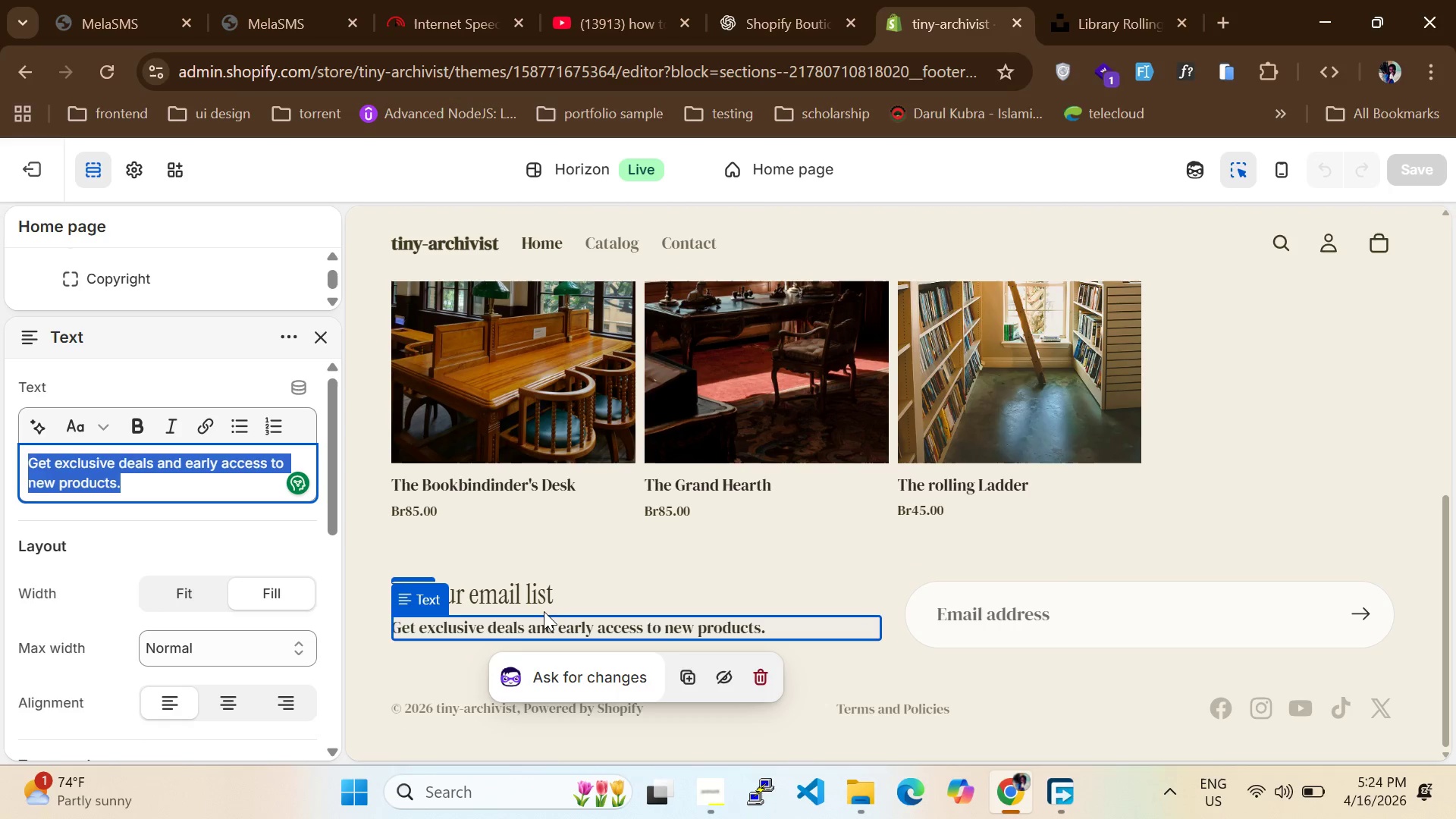 
type(subscribe by email the you ae a frist custome t)
key(Backspace)
type(rt o sent you a new product if added)
 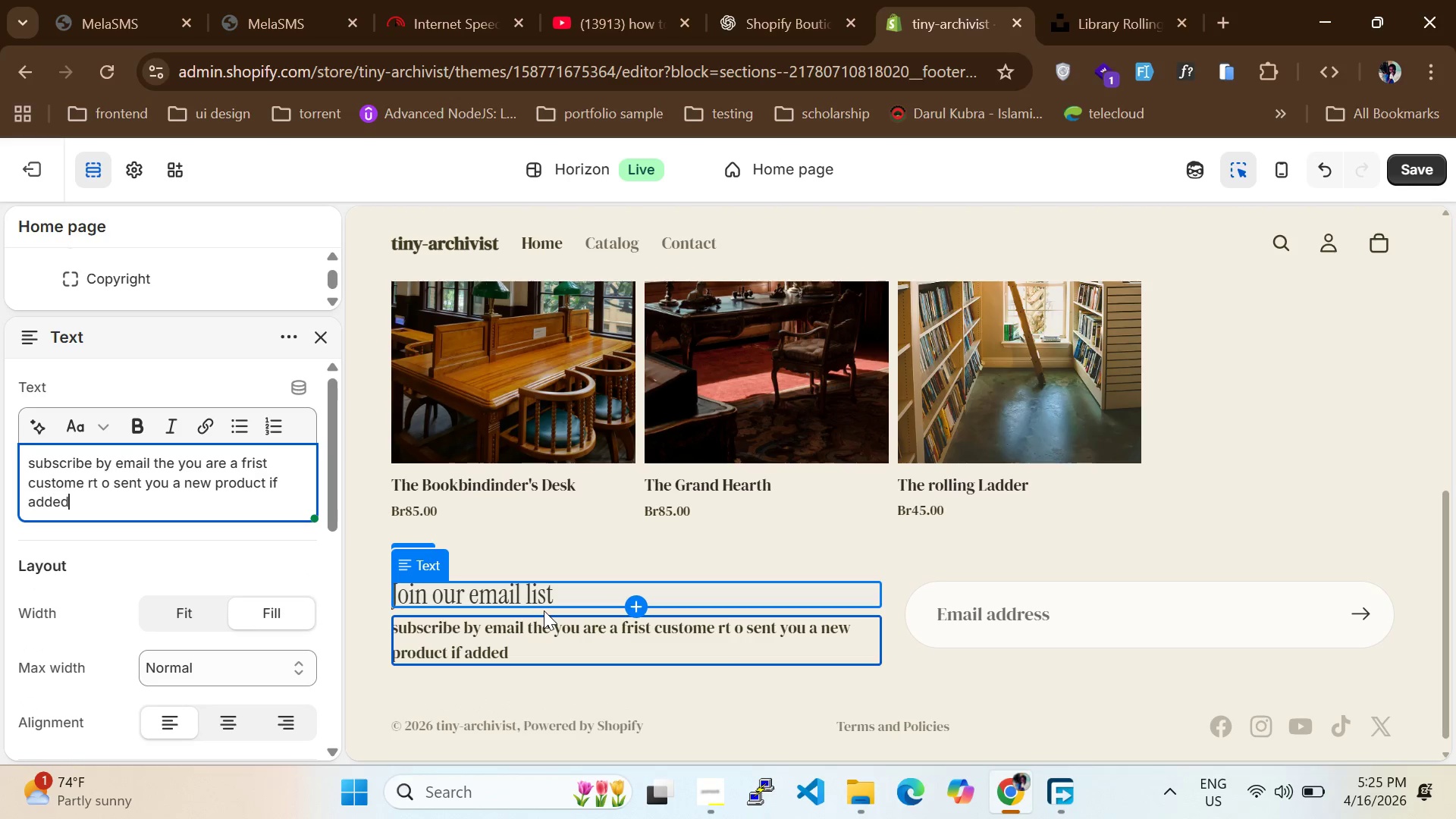 
left_click([1267, 426])
 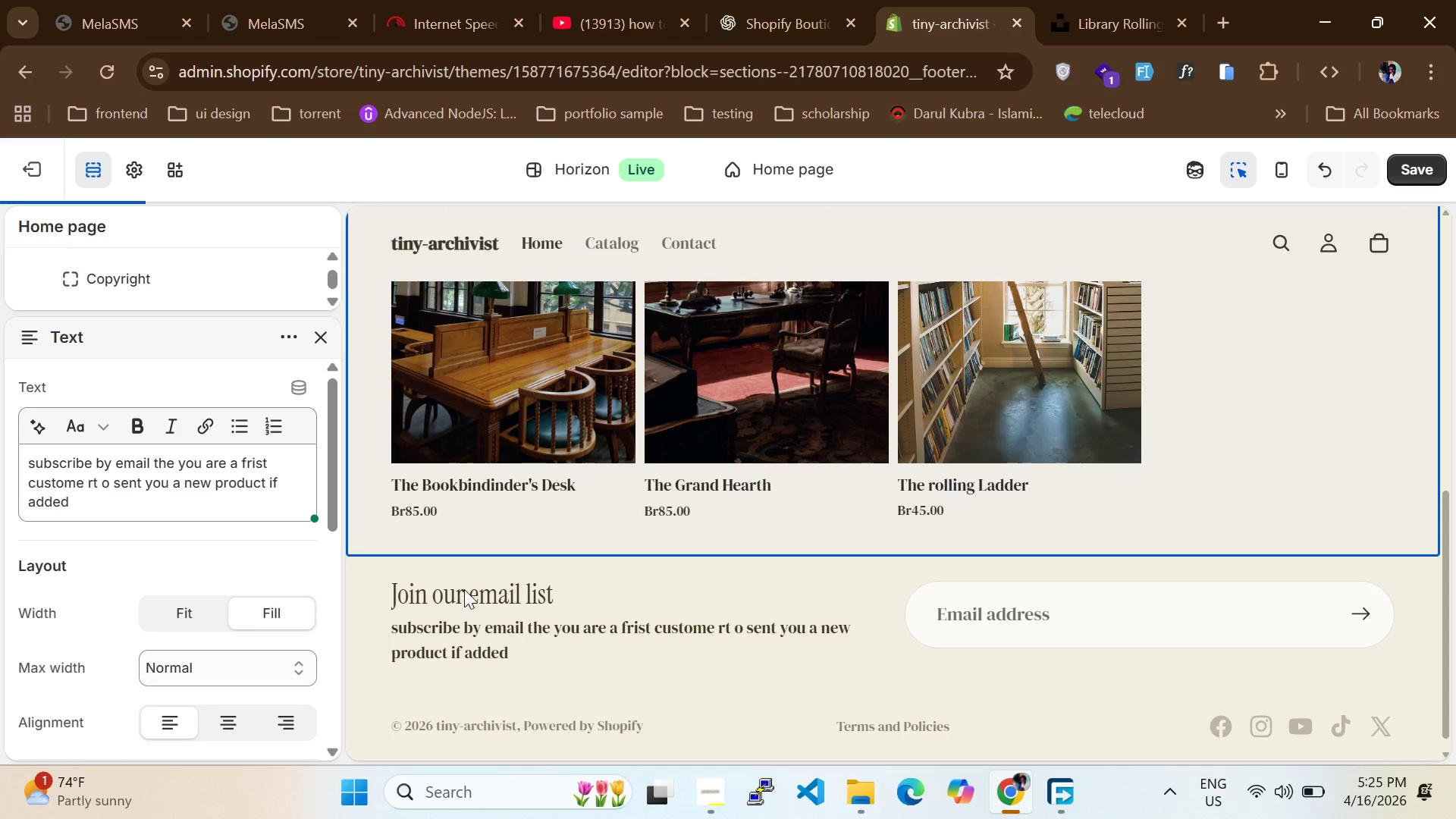 
double_click([465, 589])
 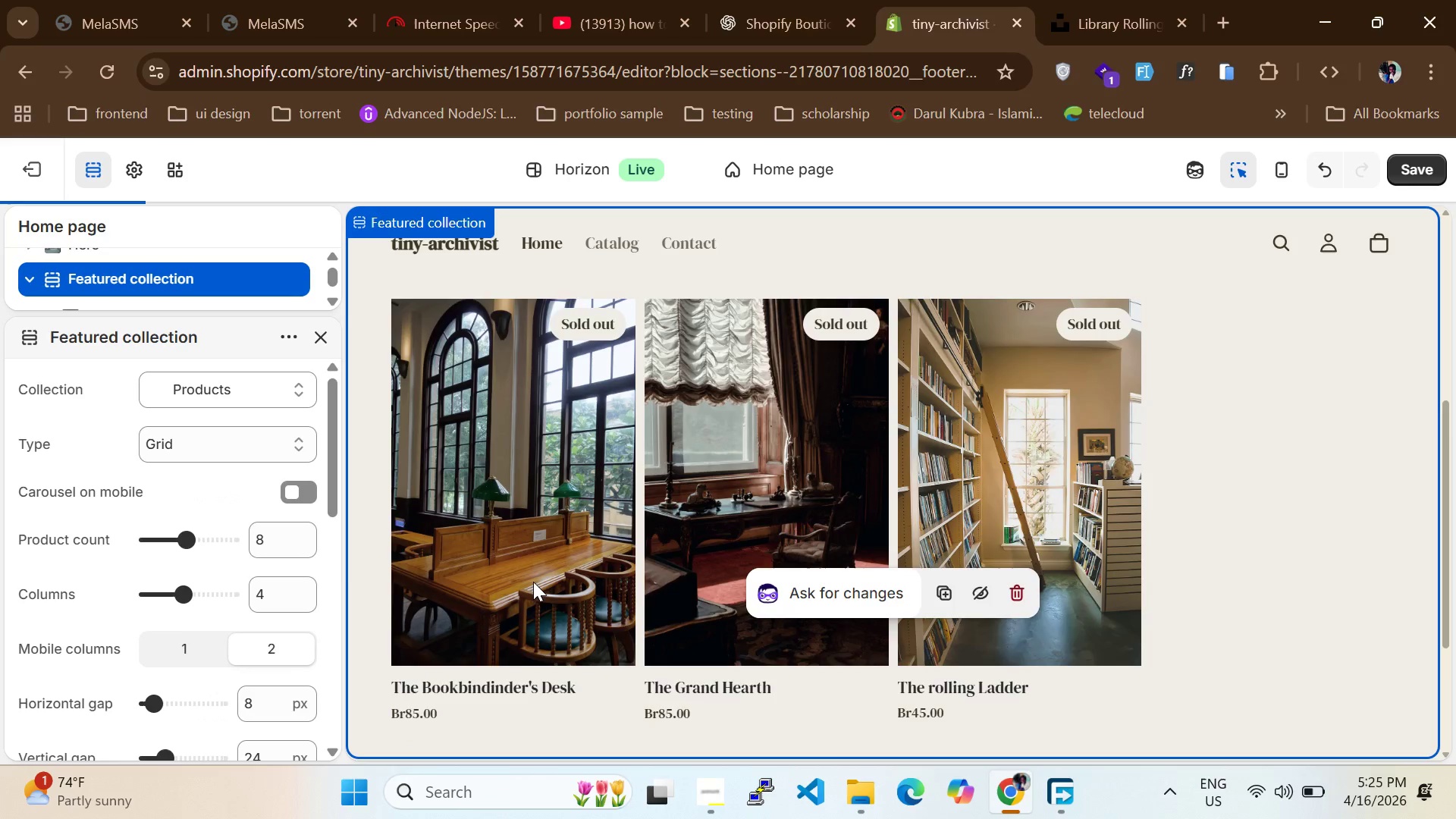 
scroll: coordinate [533, 582], scroll_direction: down, amount: 3.0
 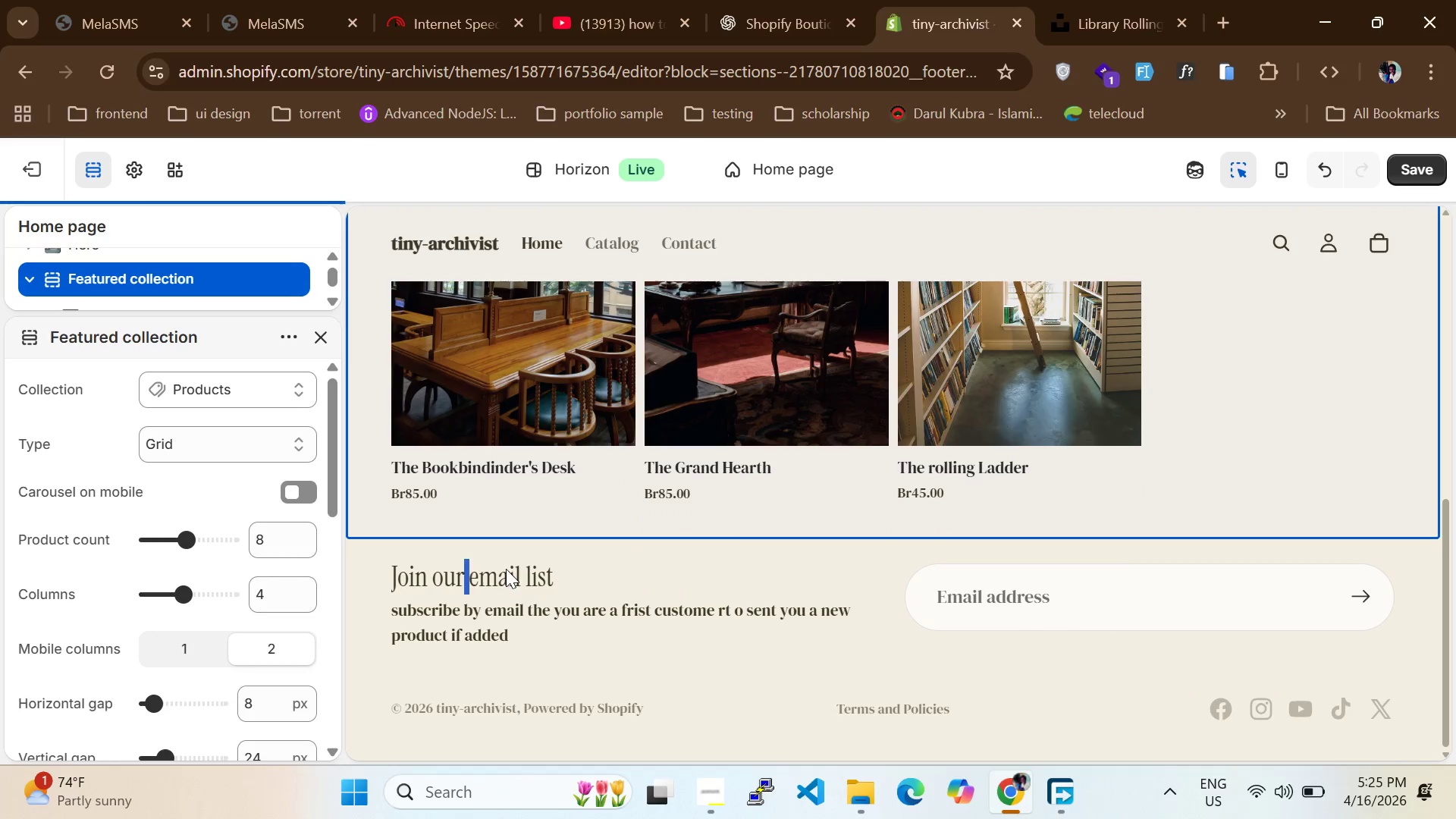 
double_click([506, 569])
 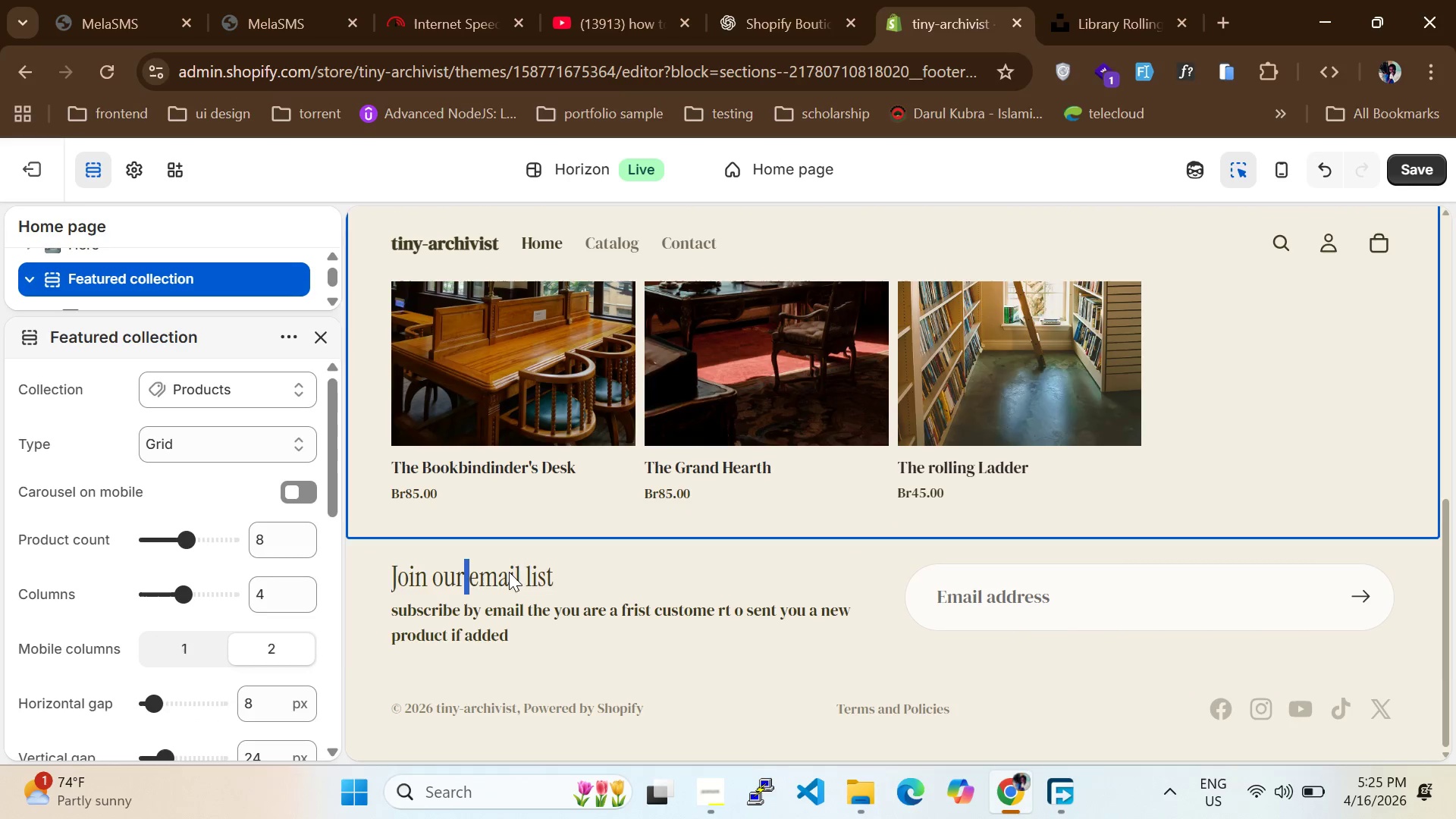 
double_click([509, 572])
 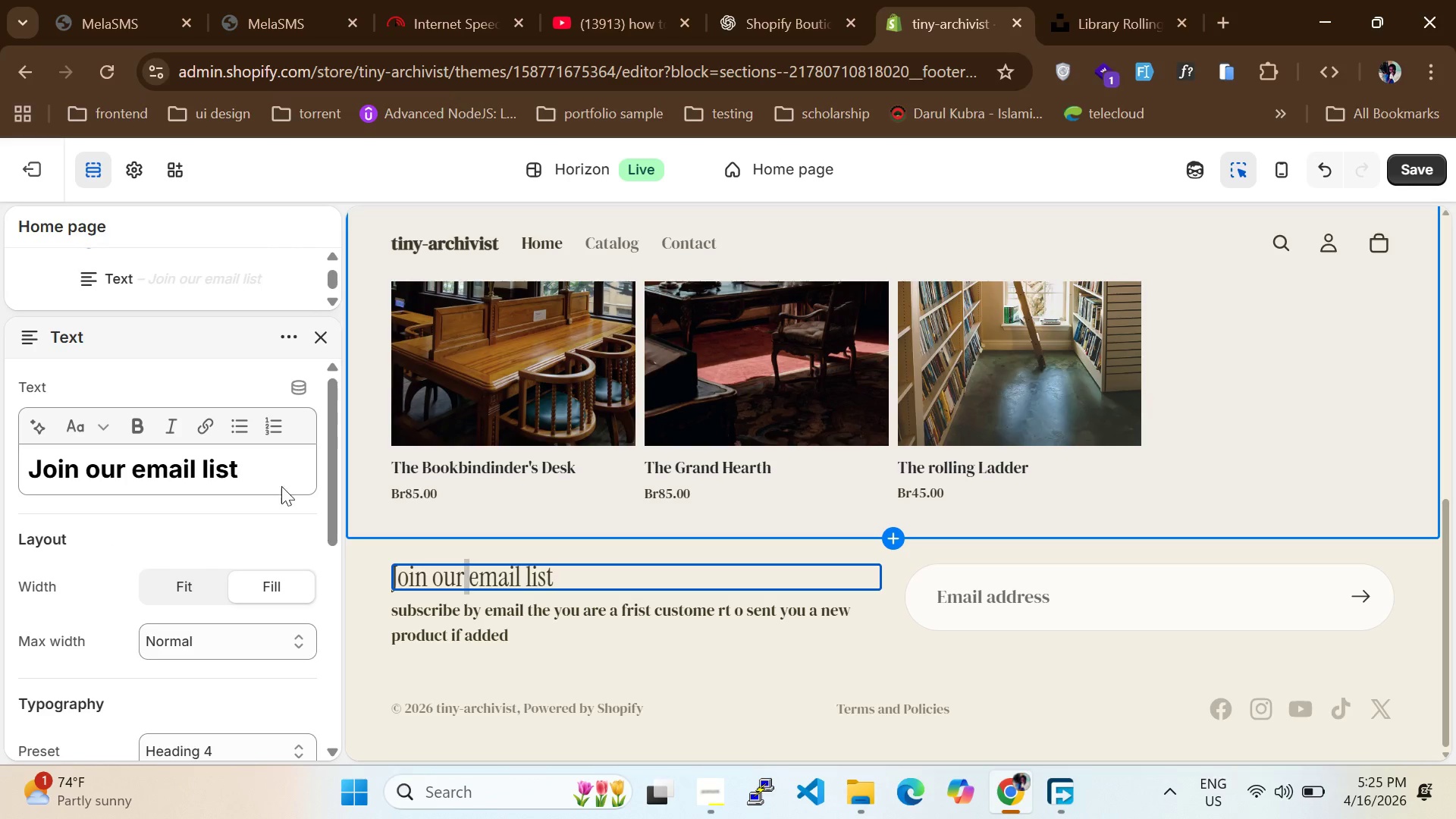 
left_click([279, 466])
 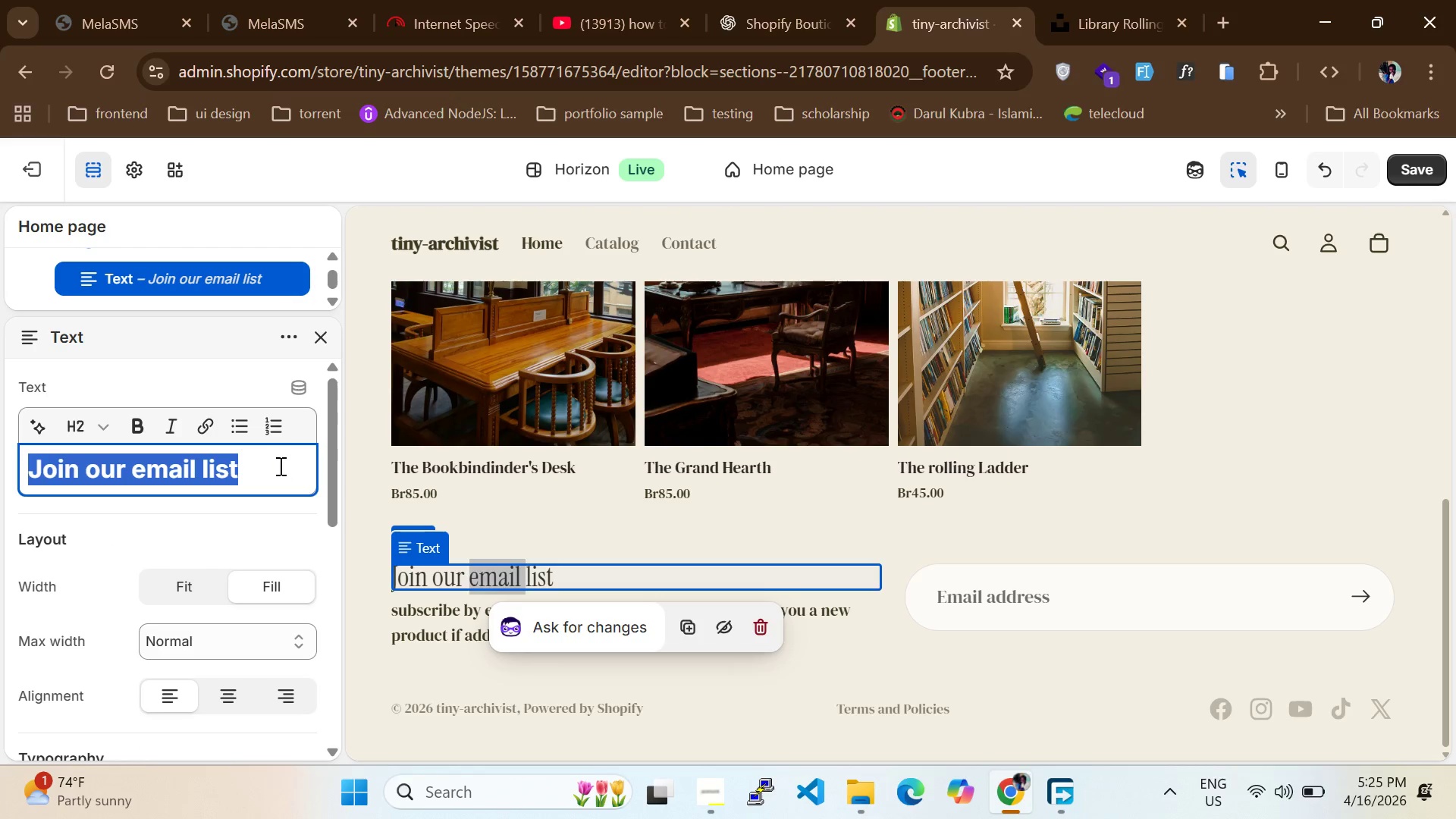 
key(Control+A)
 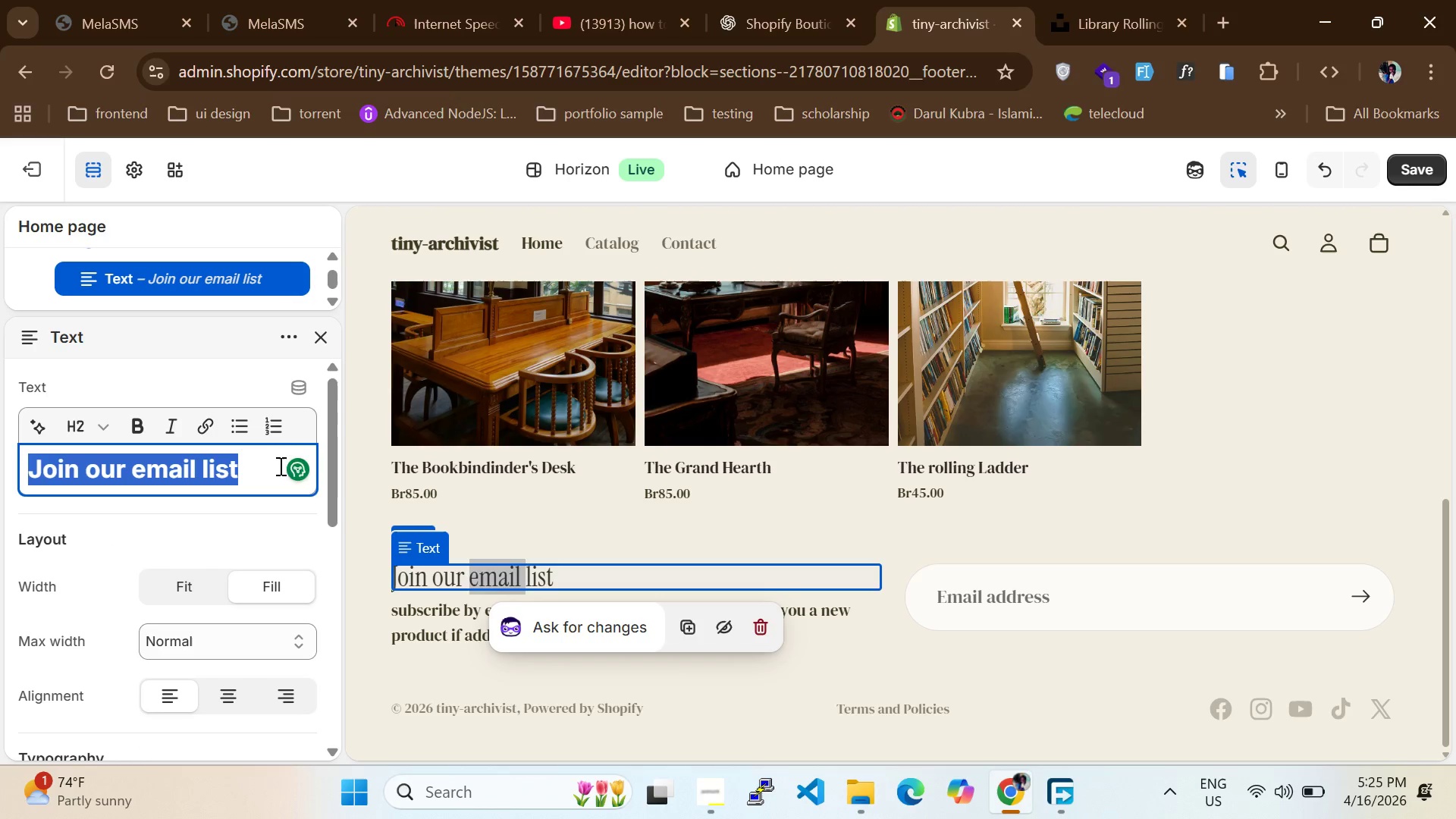 
type(subscribe us)
 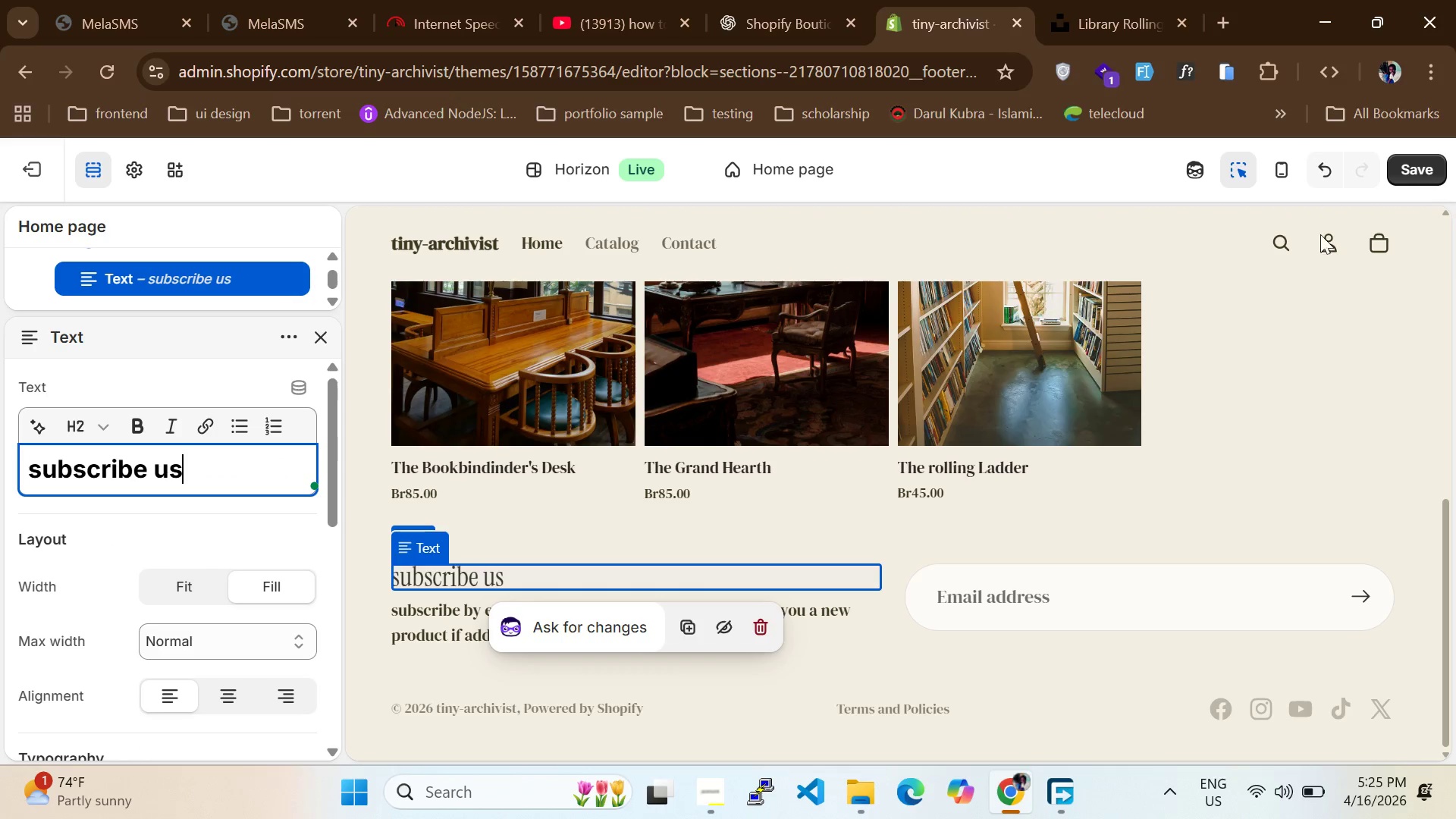 
left_click([1301, 365])
 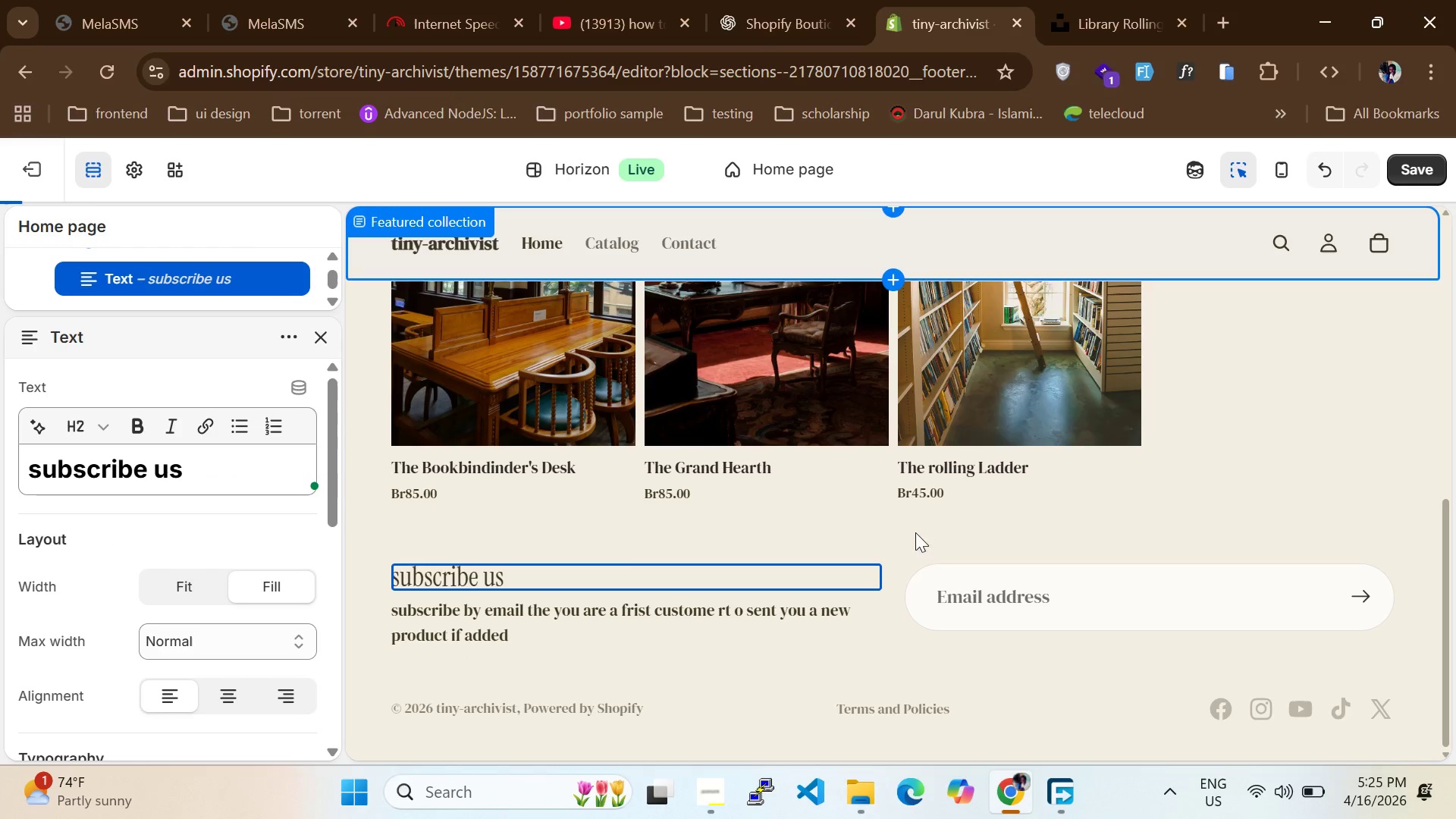 
scroll: coordinate [1200, 532], scroll_direction: down, amount: 9.0
 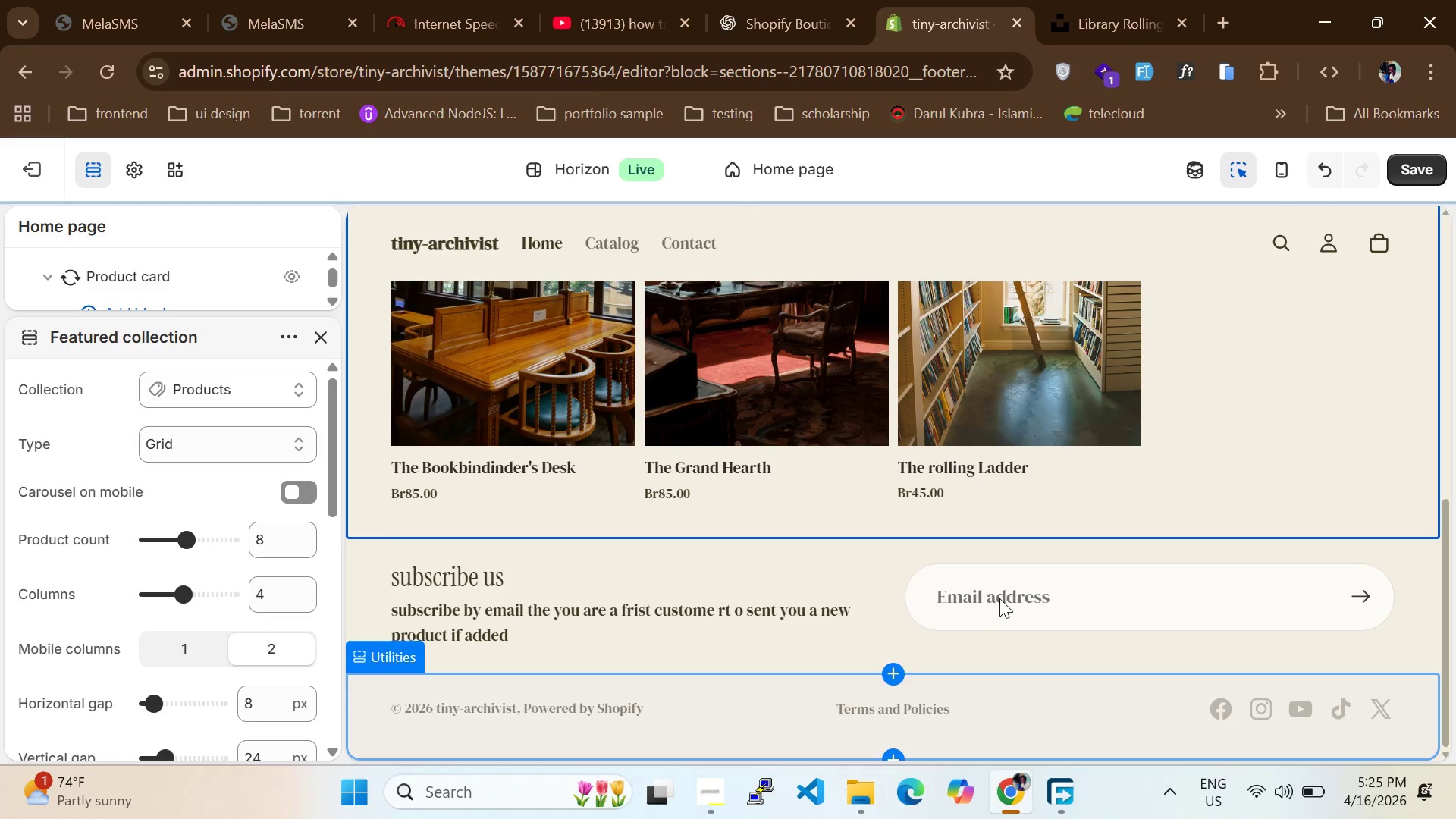 
left_click([993, 608])
 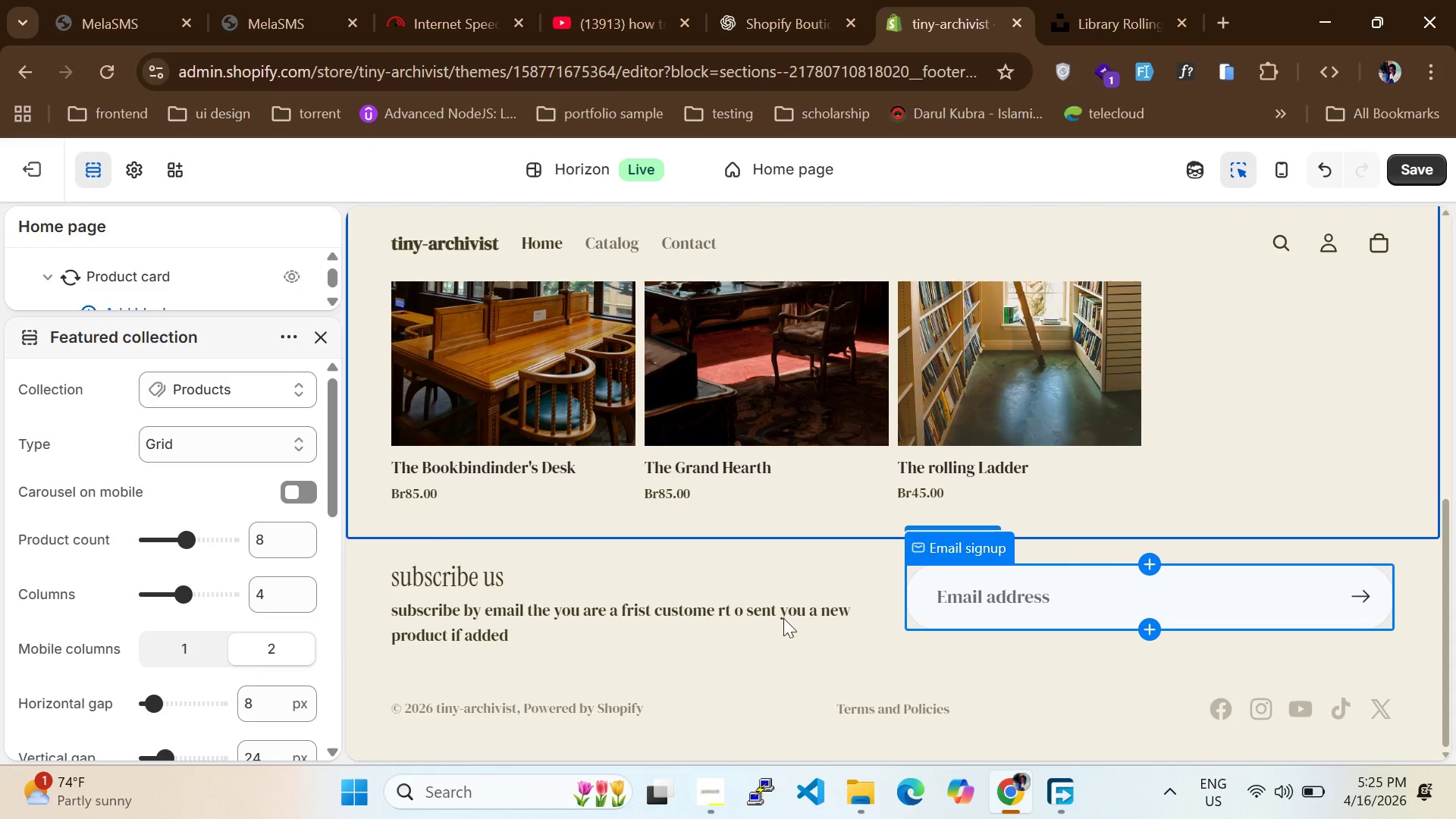 
left_click([774, 620])
 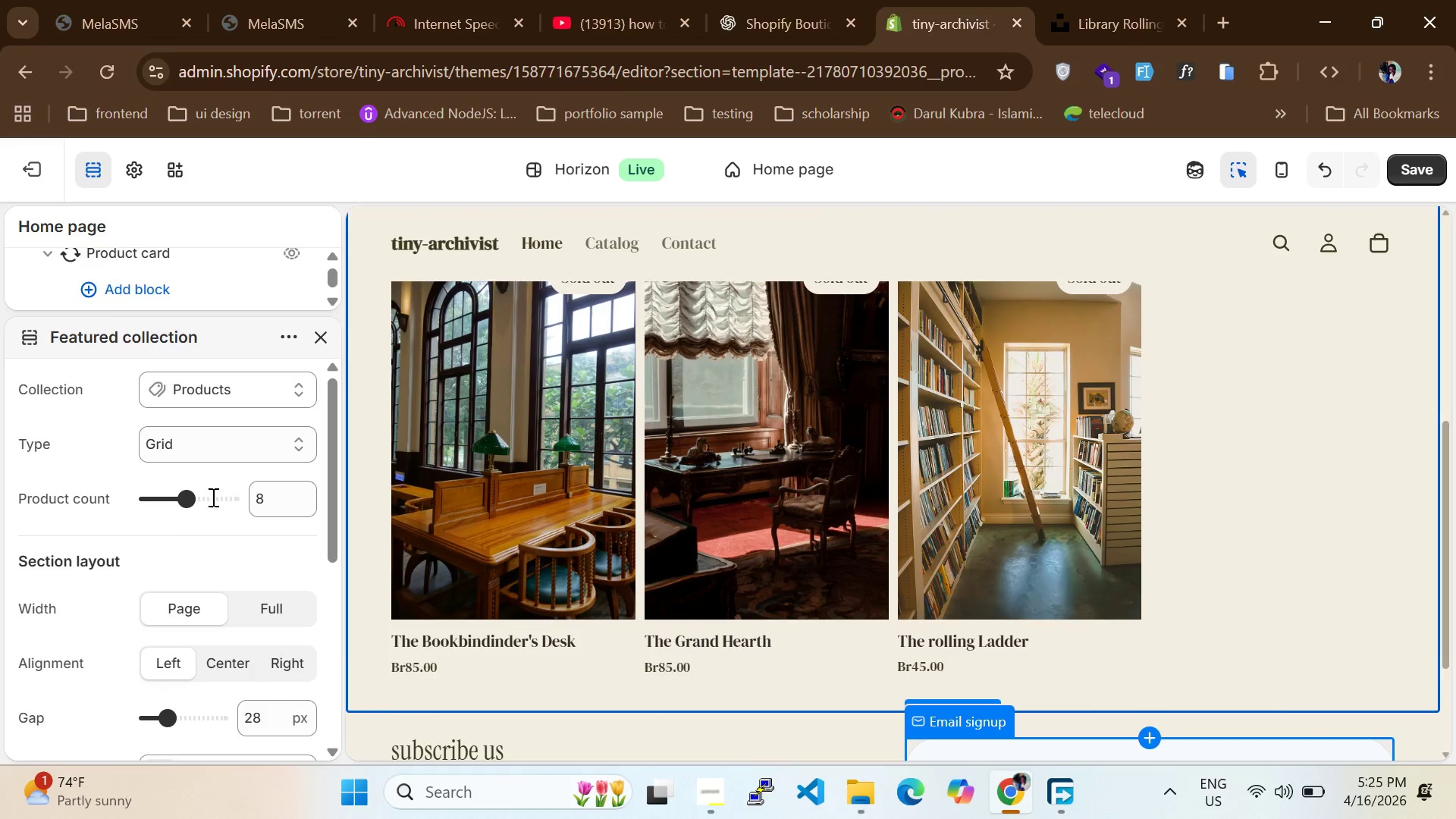 
scroll: coordinate [767, 554], scroll_direction: down, amount: 3.0
 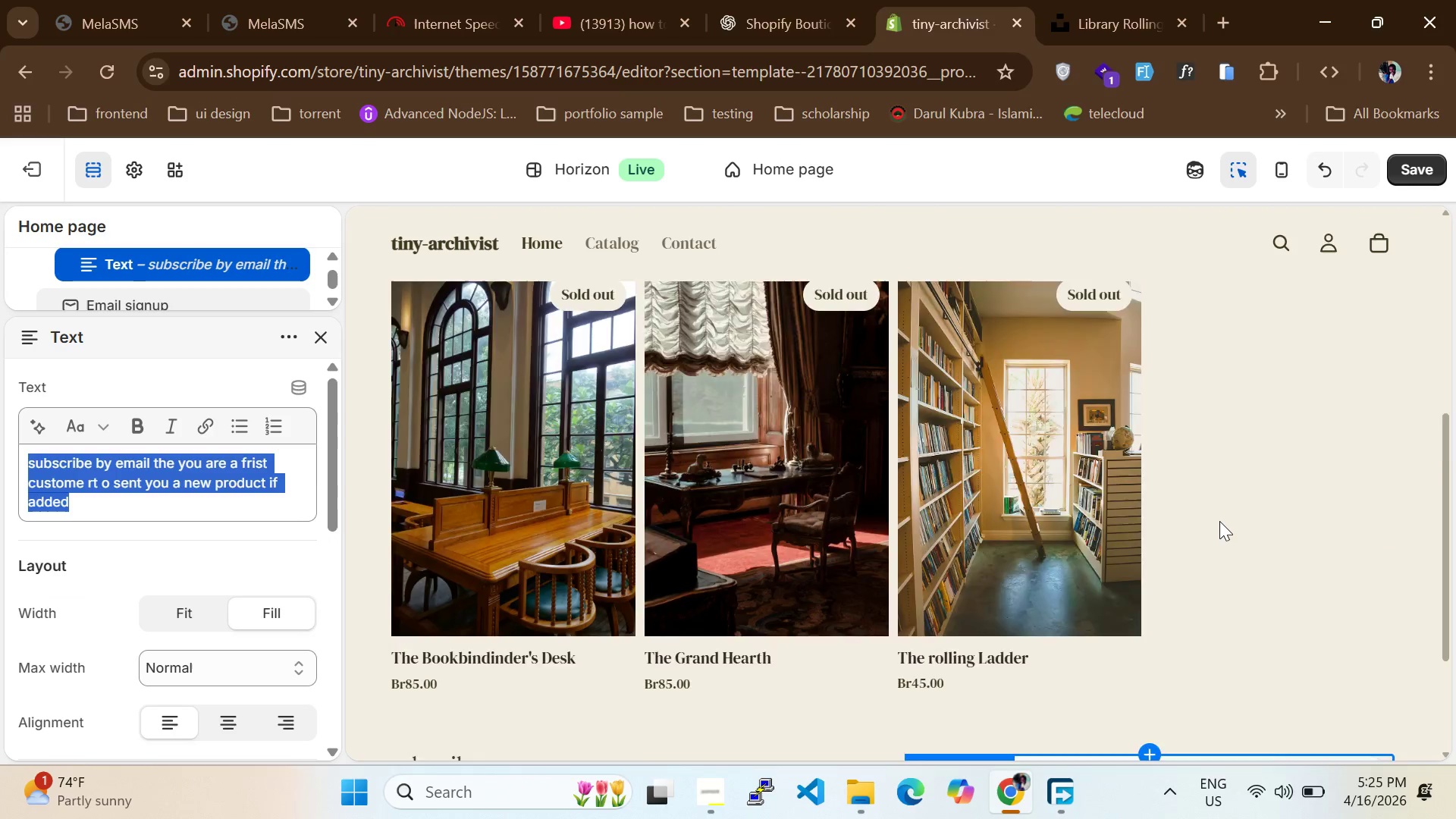 
scroll: coordinate [1220, 521], scroll_direction: up, amount: 1.0
 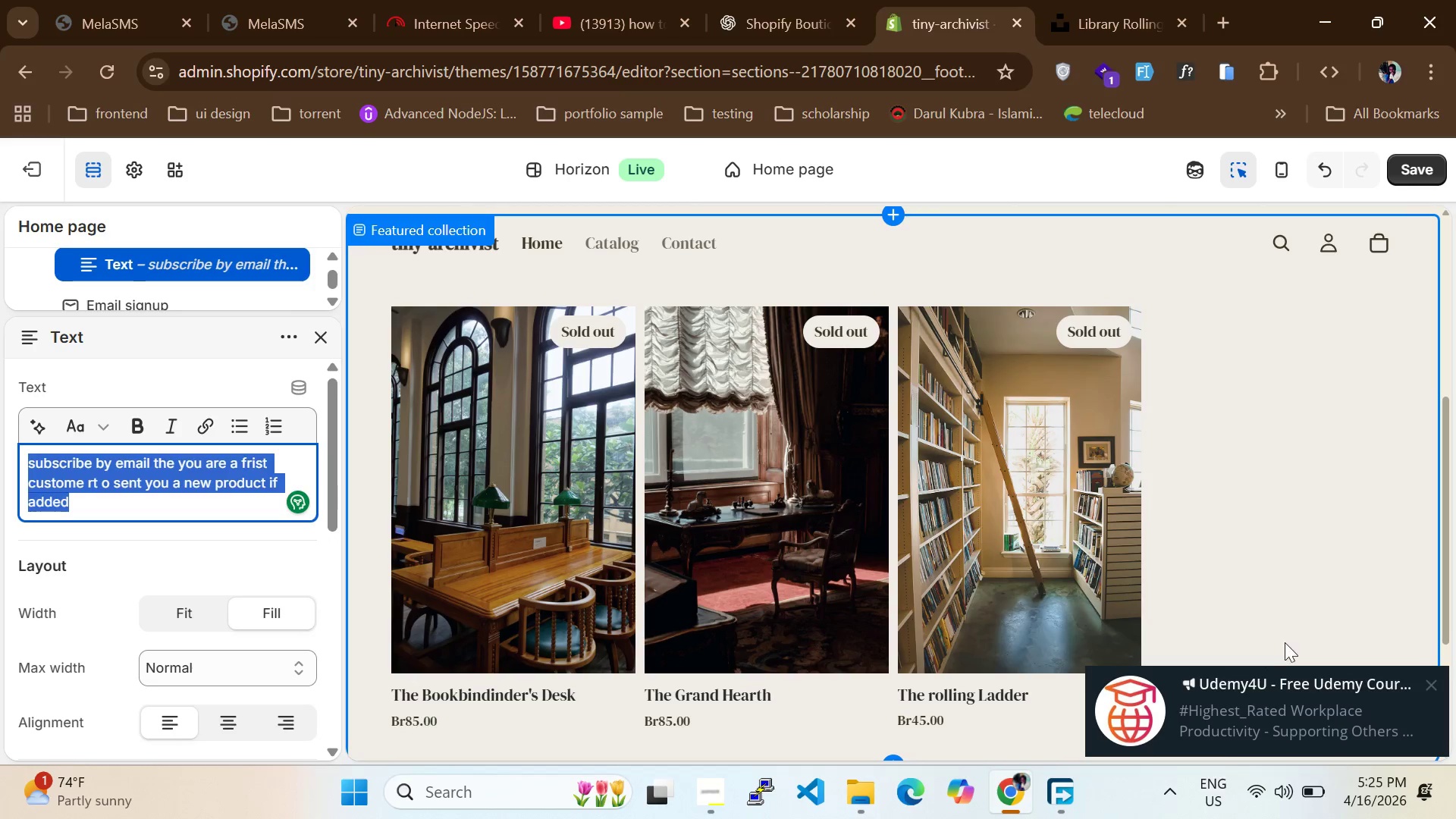 
scroll: coordinate [899, 594], scroll_direction: down, amount: 5.0
 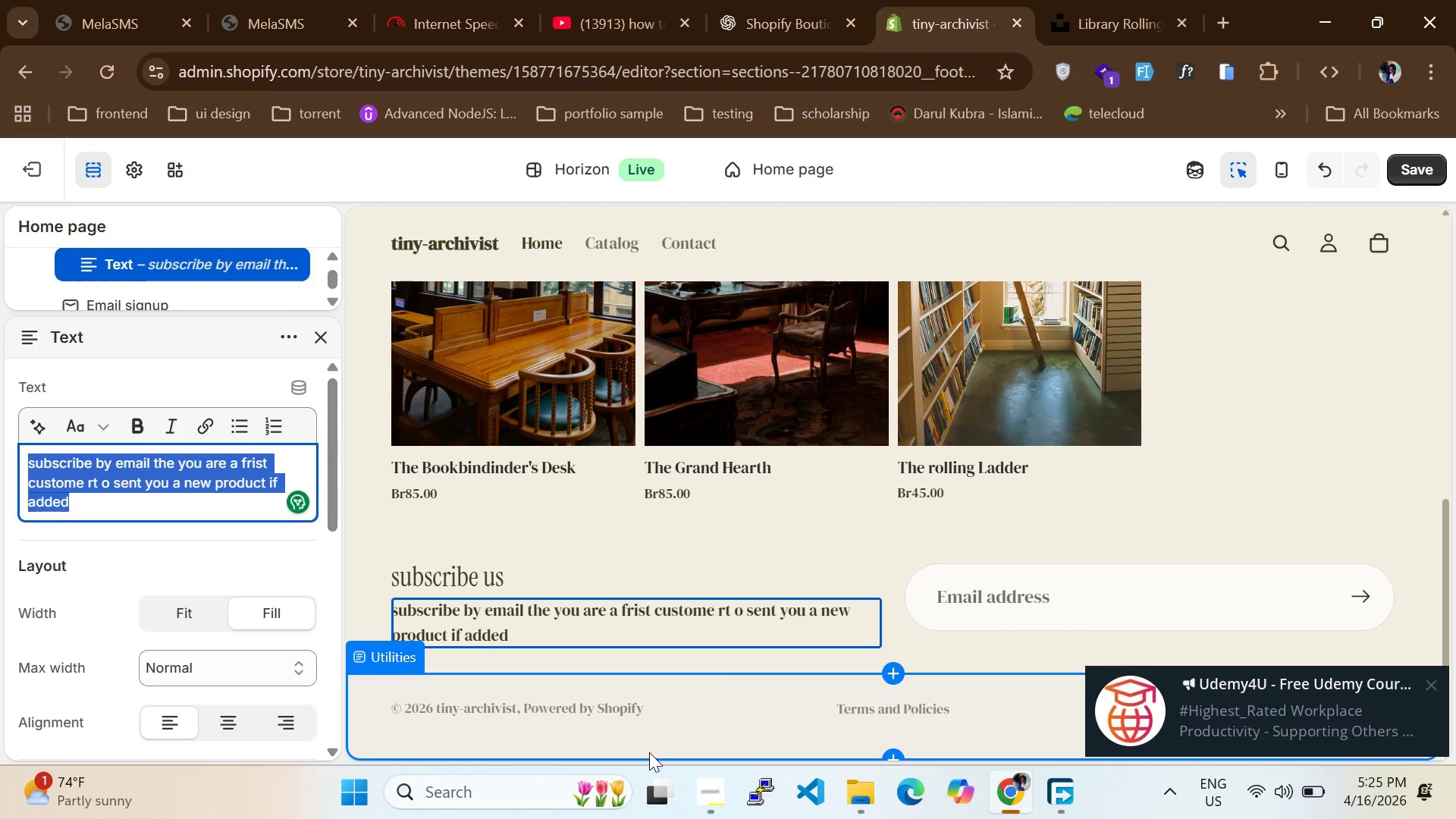 
left_click([649, 752])
 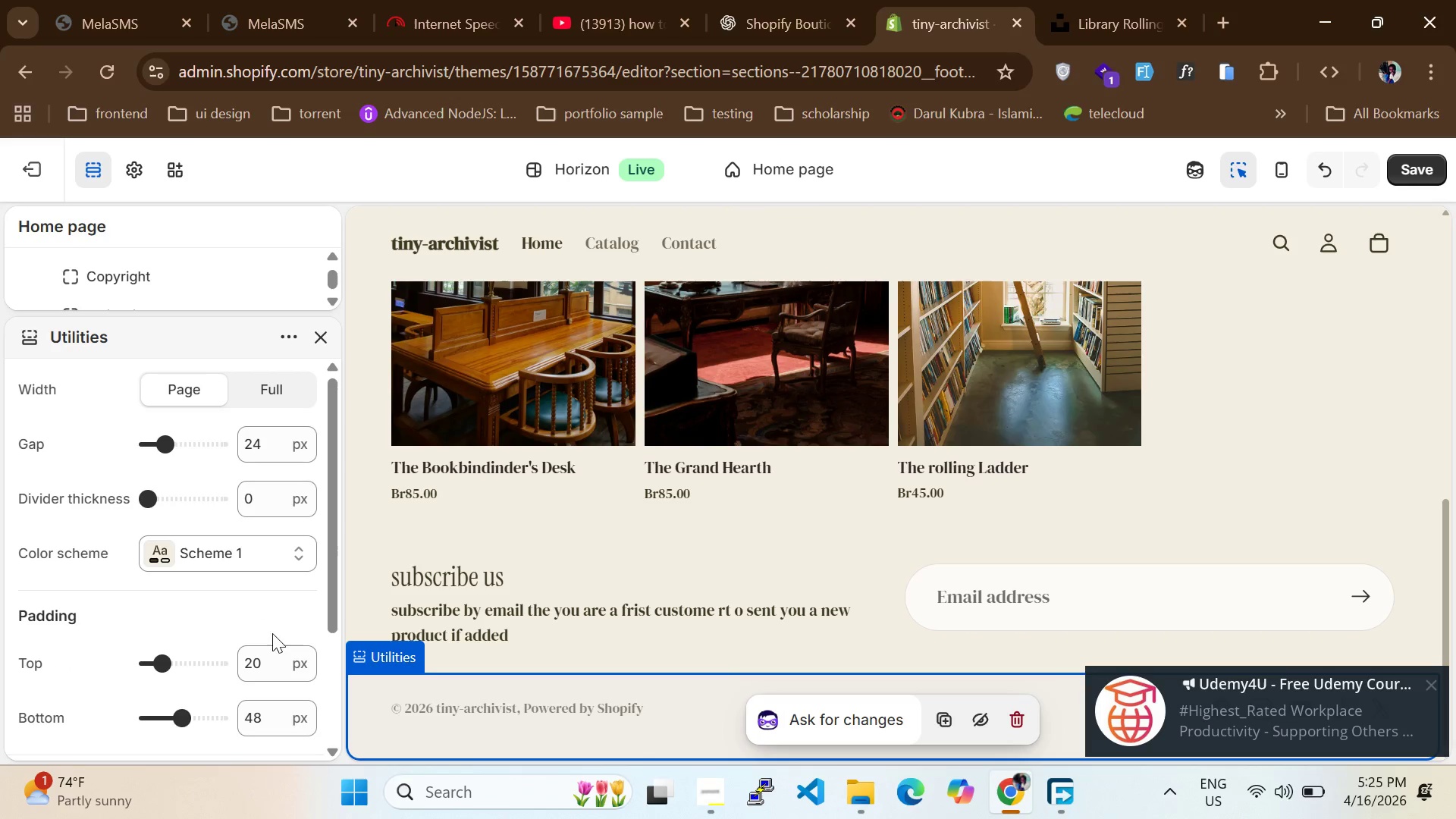 
scroll: coordinate [722, 404], scroll_direction: up, amount: 7.0
 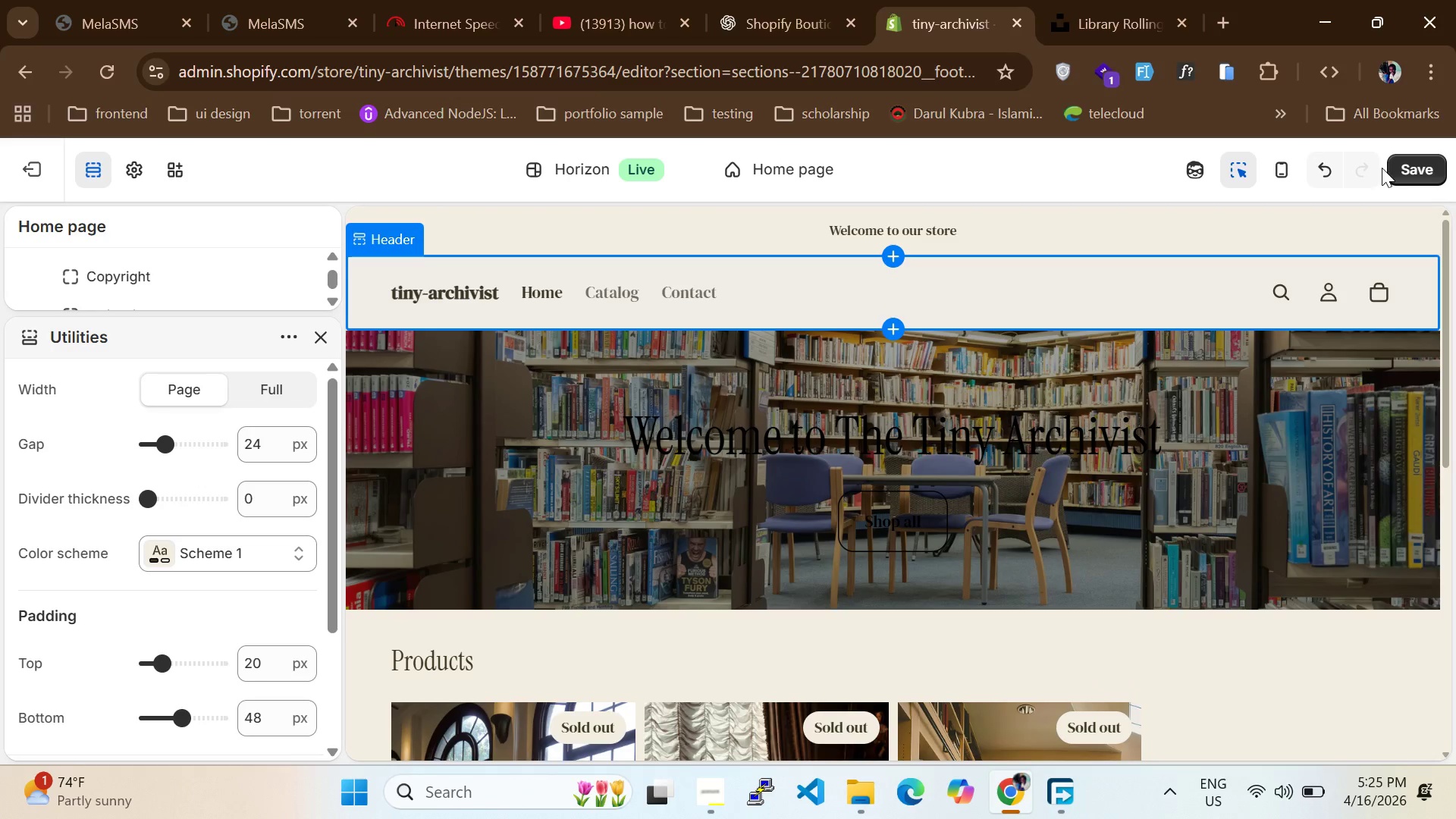 
left_click([1423, 164])
 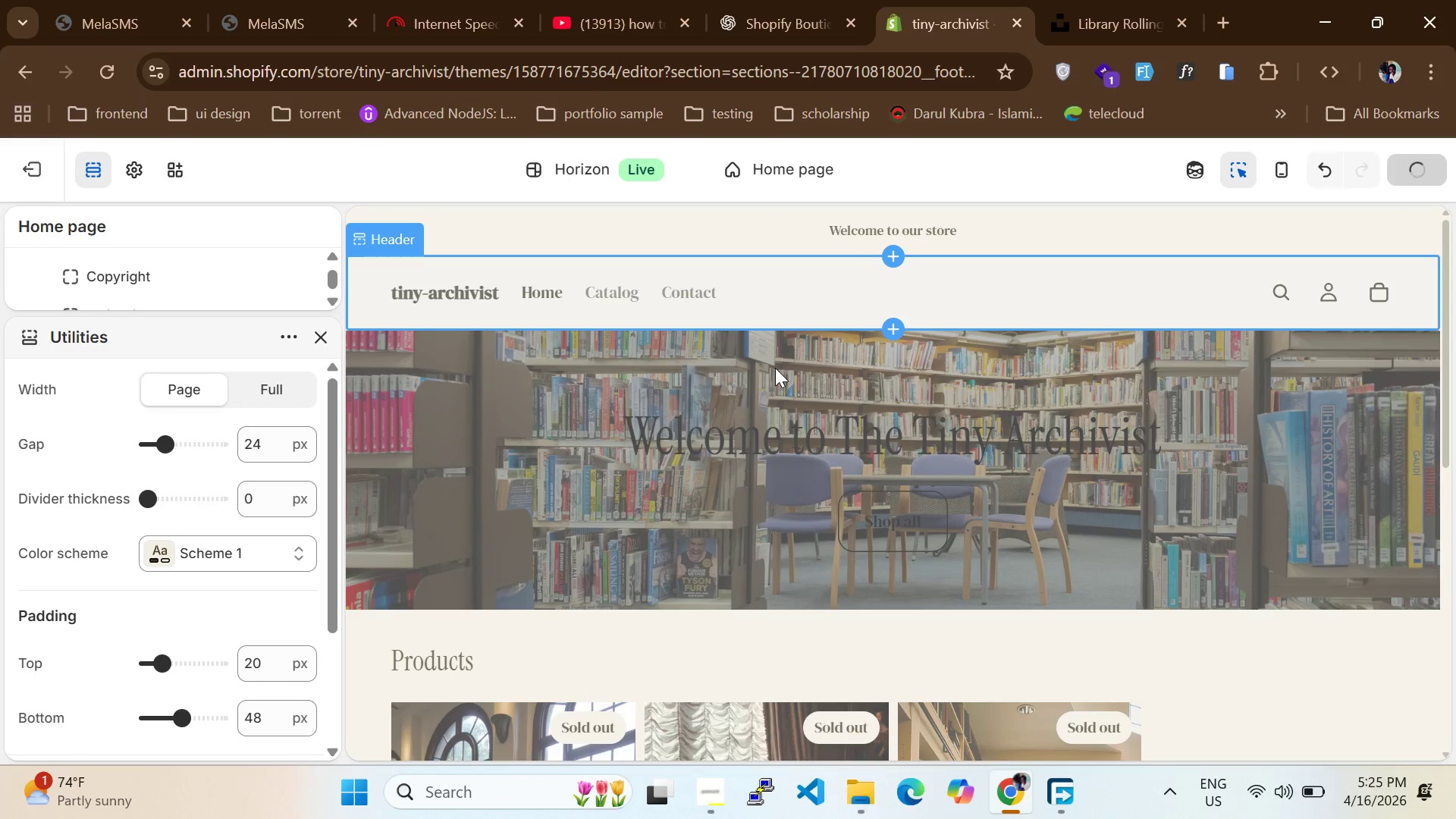 
scroll: coordinate [793, 434], scroll_direction: none, amount: 0.0
 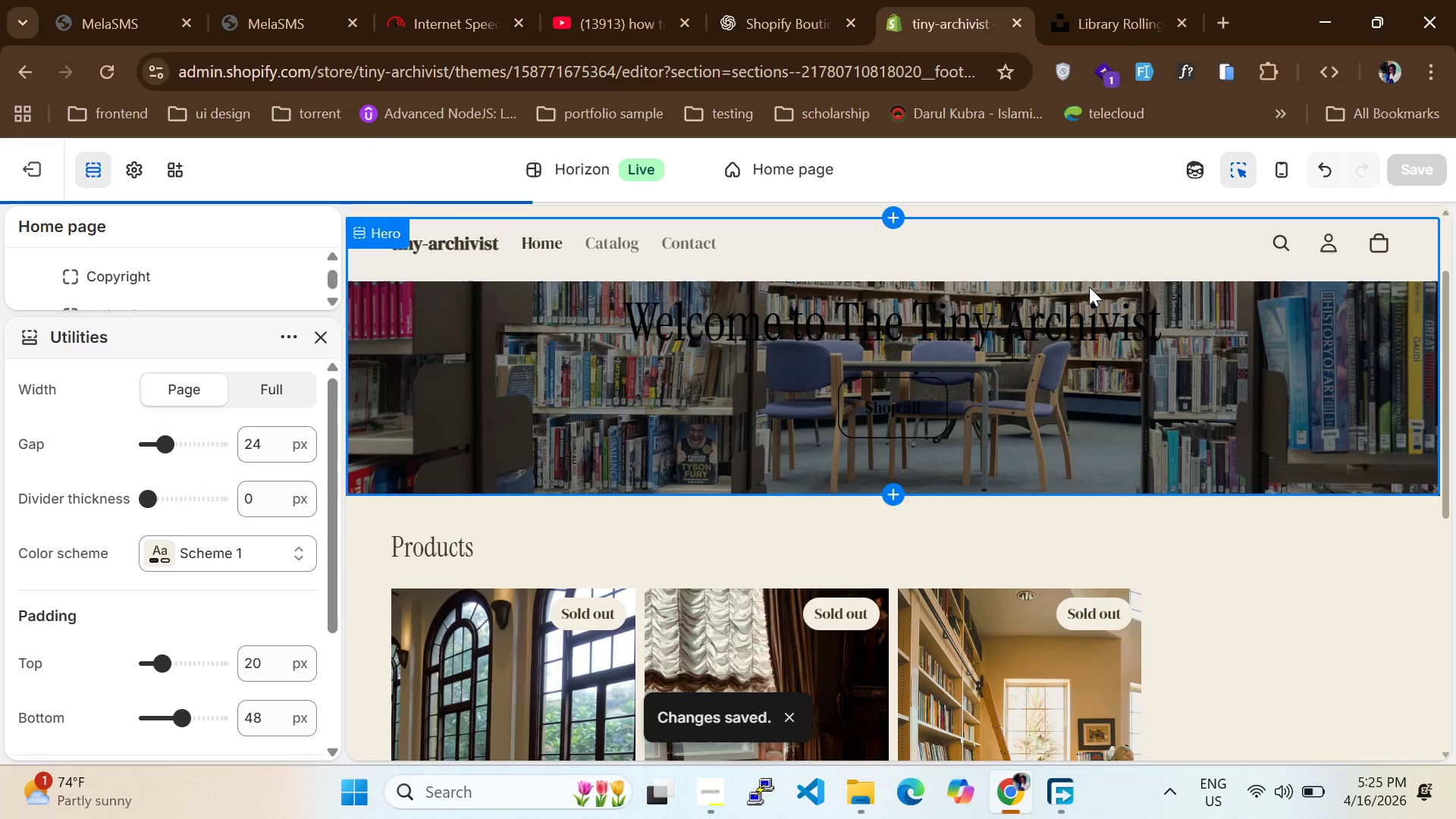 
scroll: coordinate [381, 436], scroll_direction: down, amount: 2.0
 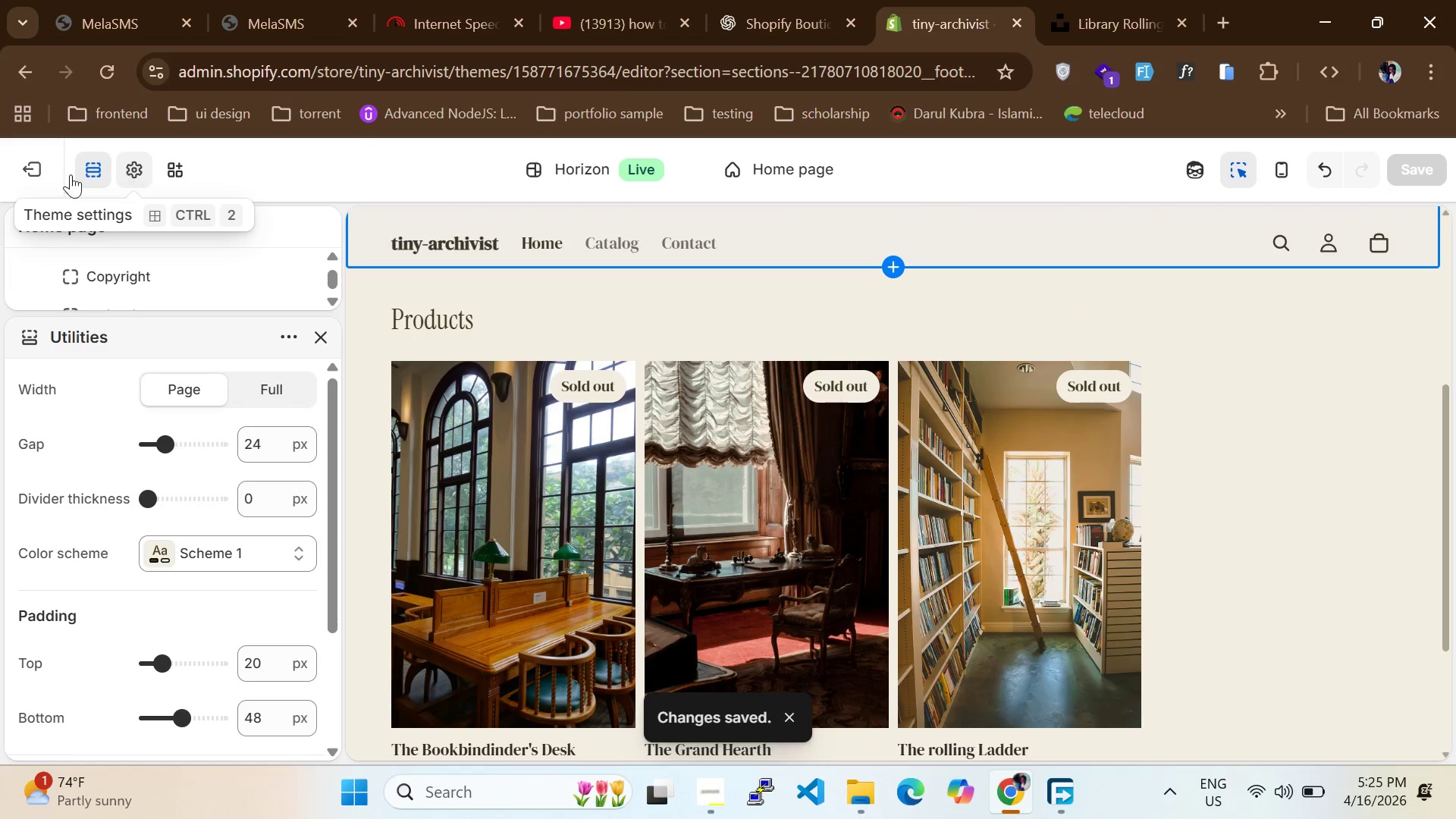 
left_click([33, 177])
 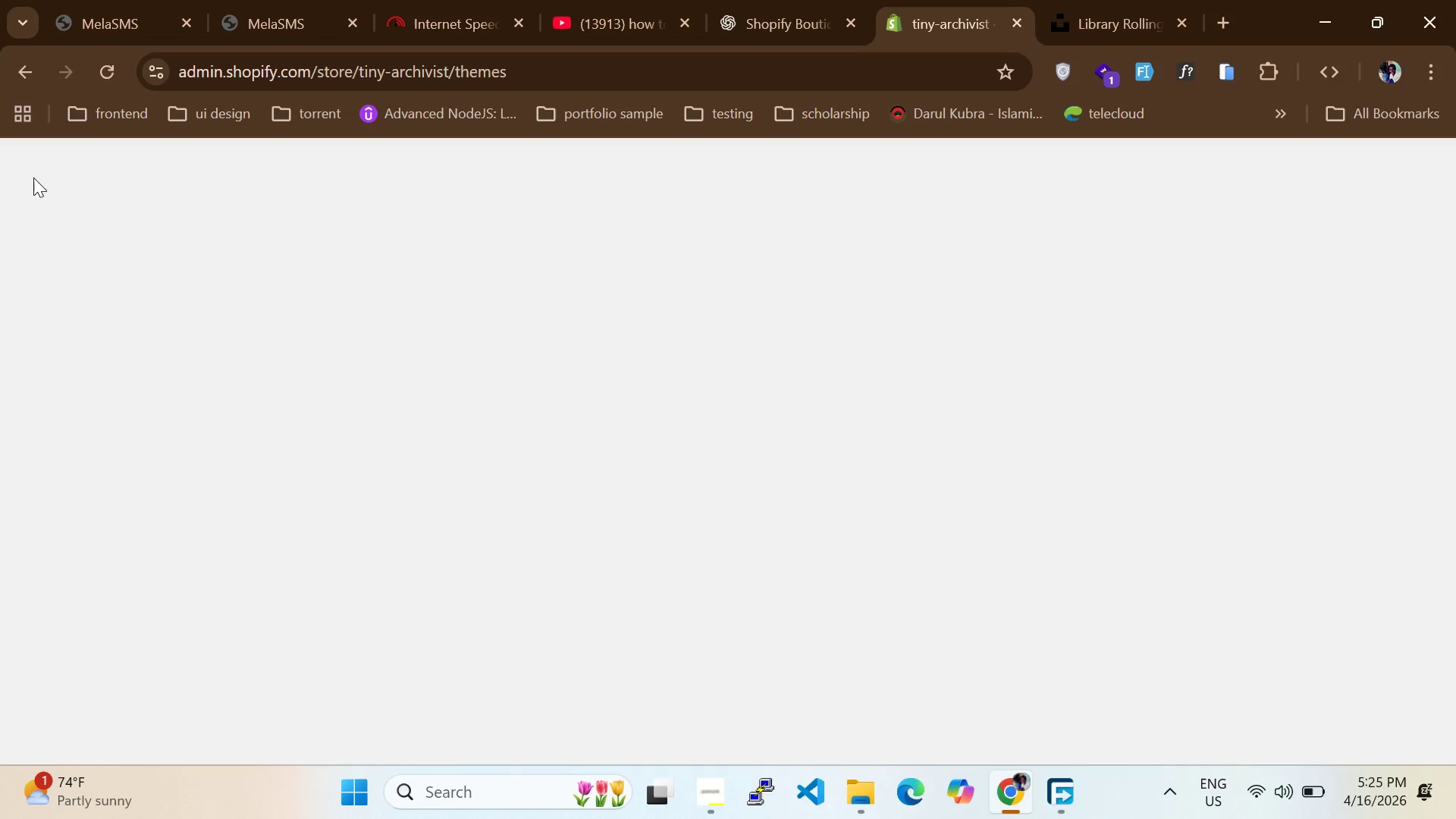 
mouse_move([434, 412])
 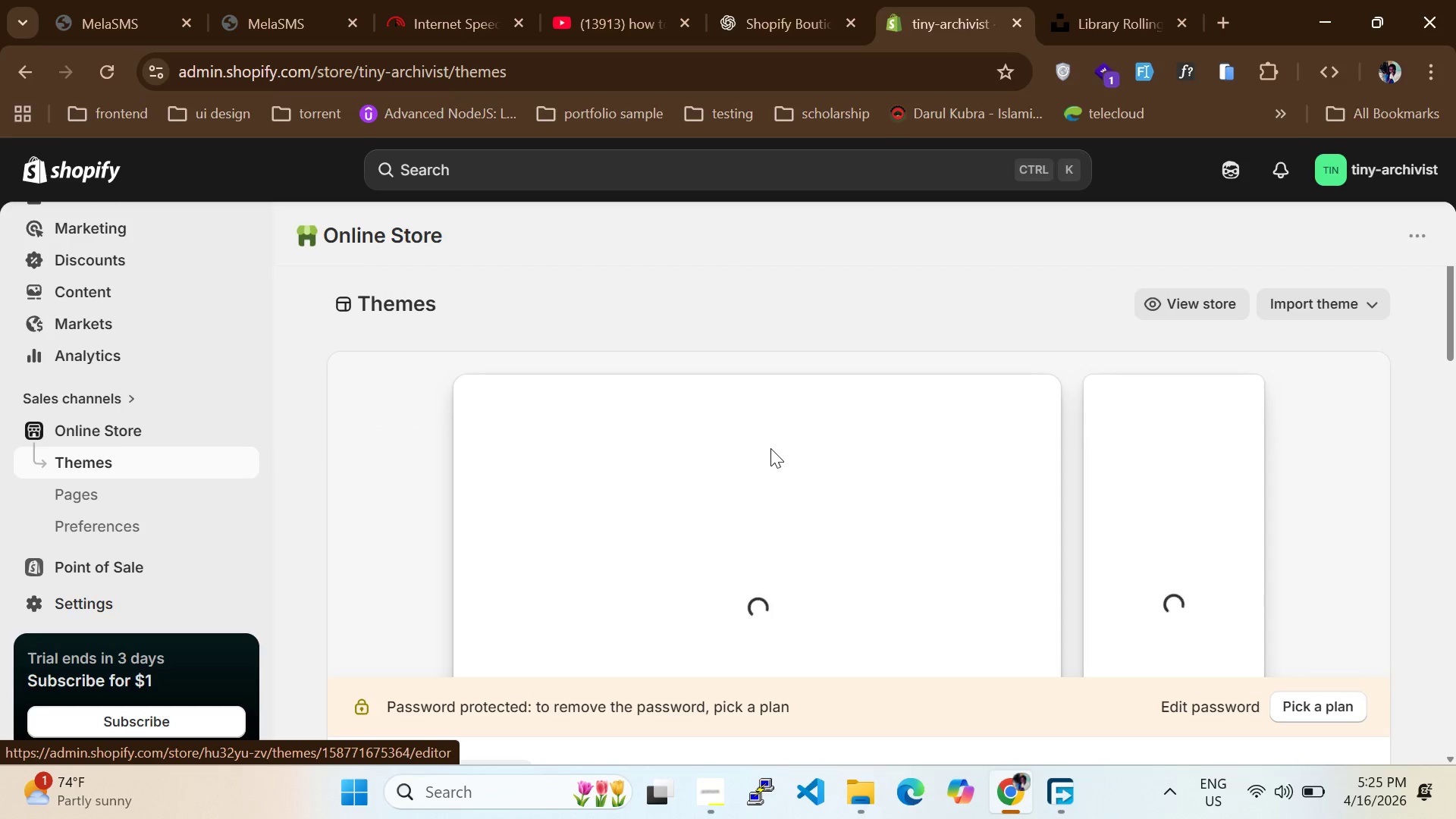 
scroll: coordinate [771, 450], scroll_direction: down, amount: 1.0
 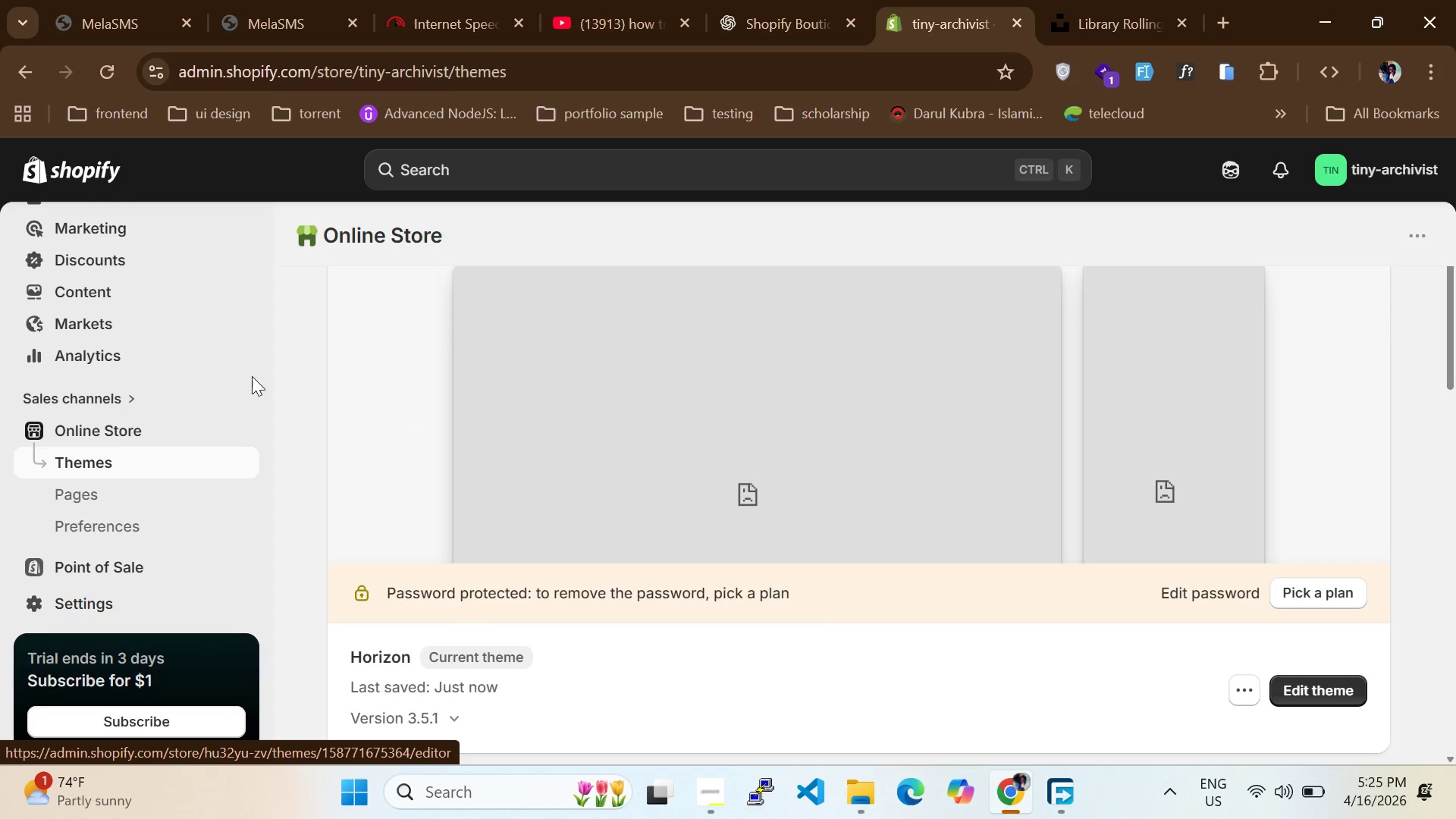 
scroll: coordinate [125, 395], scroll_direction: up, amount: 2.0
 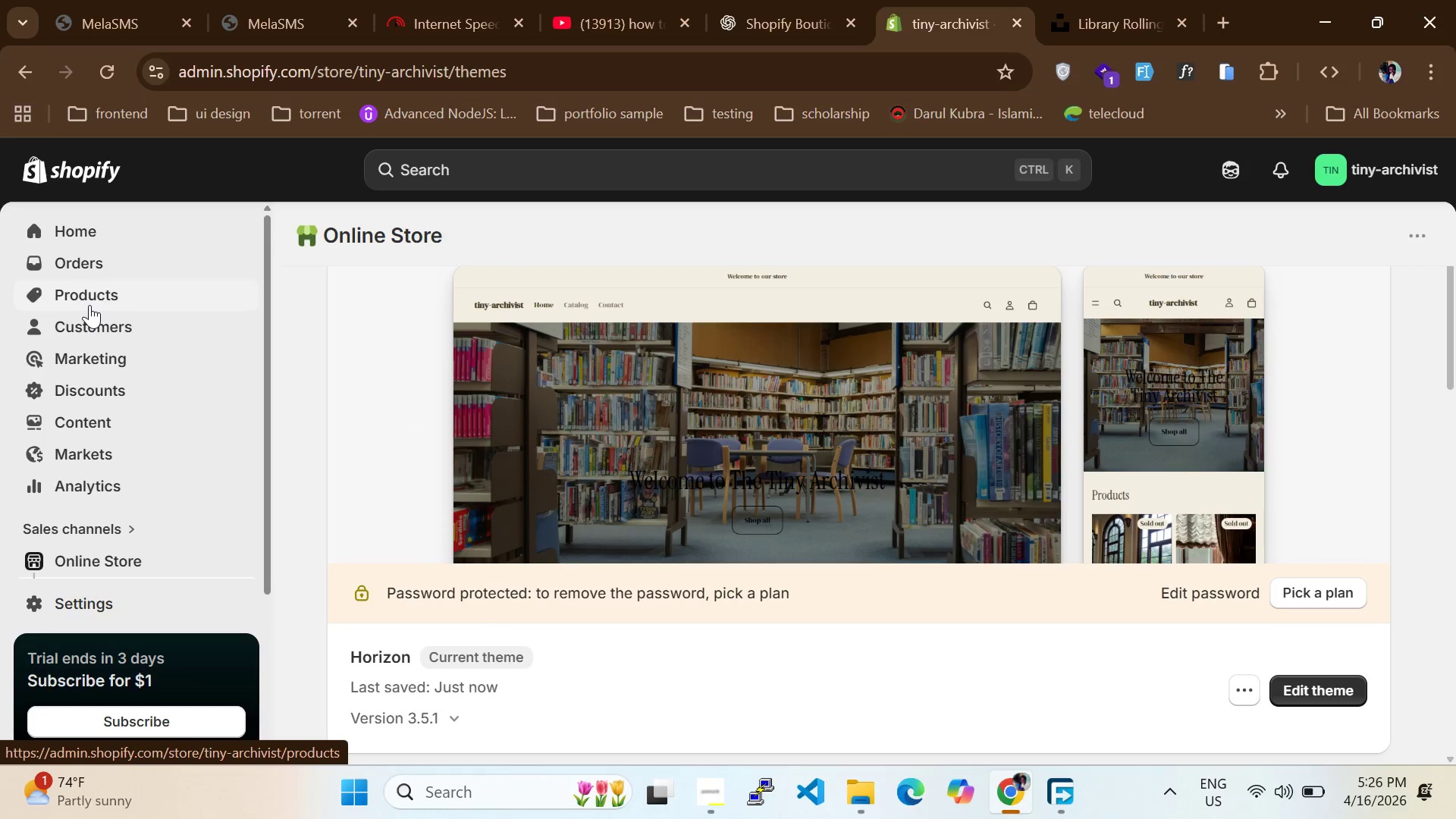 
left_click([89, 305])
 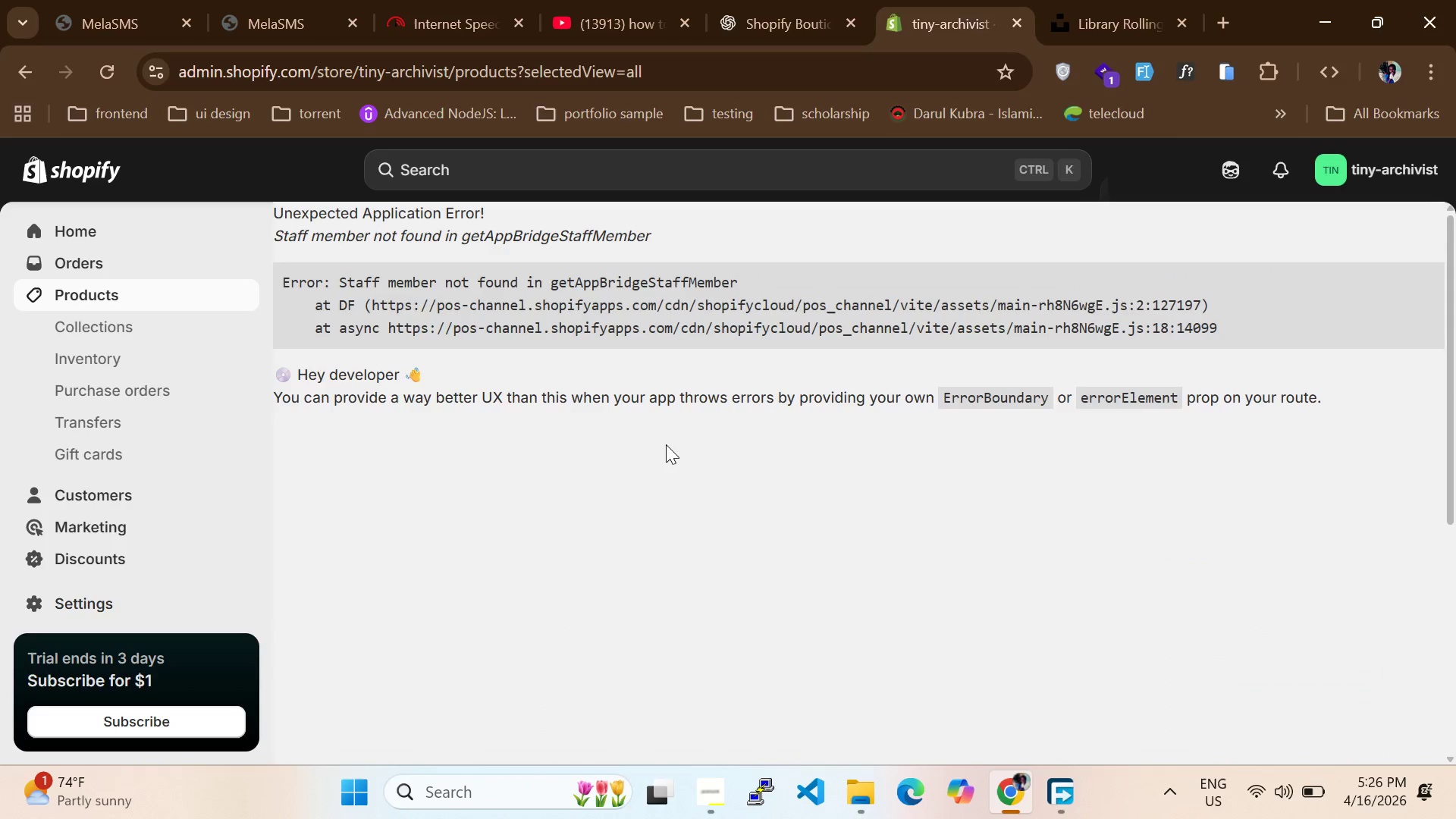 
wait(5.39)
 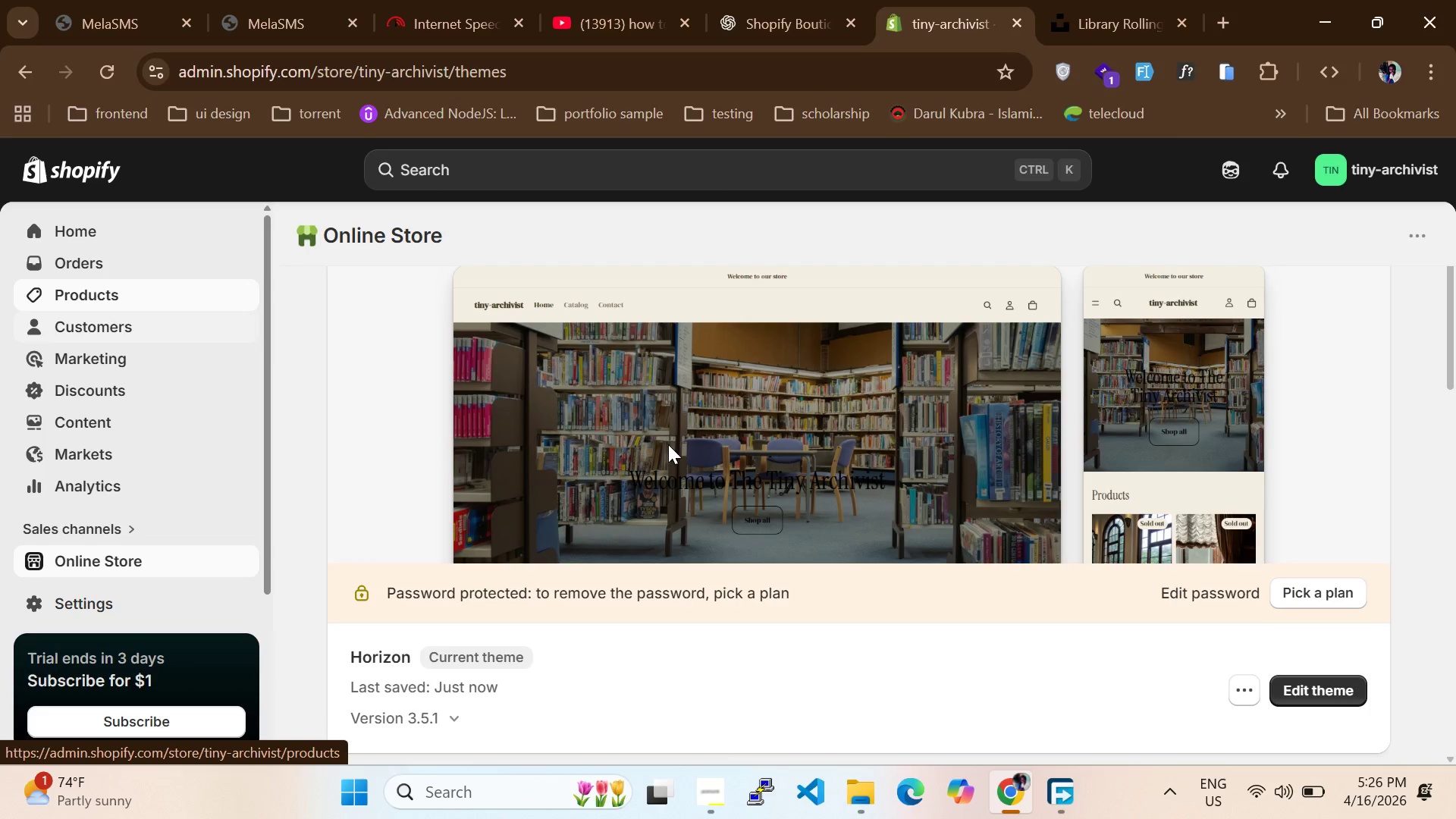 
scroll: coordinate [105, 504], scroll_direction: down, amount: 2.0
 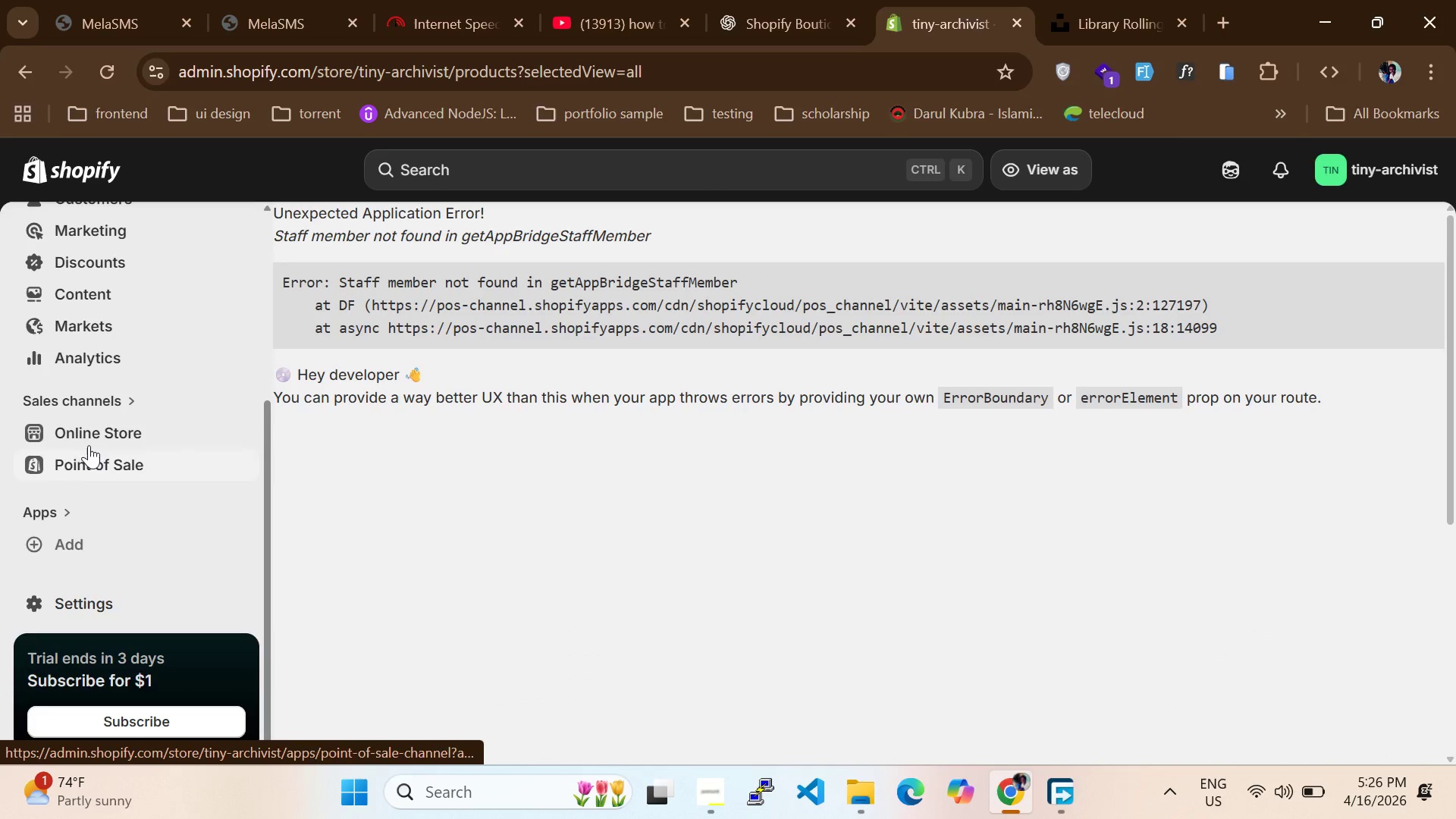 
left_click([85, 439])
 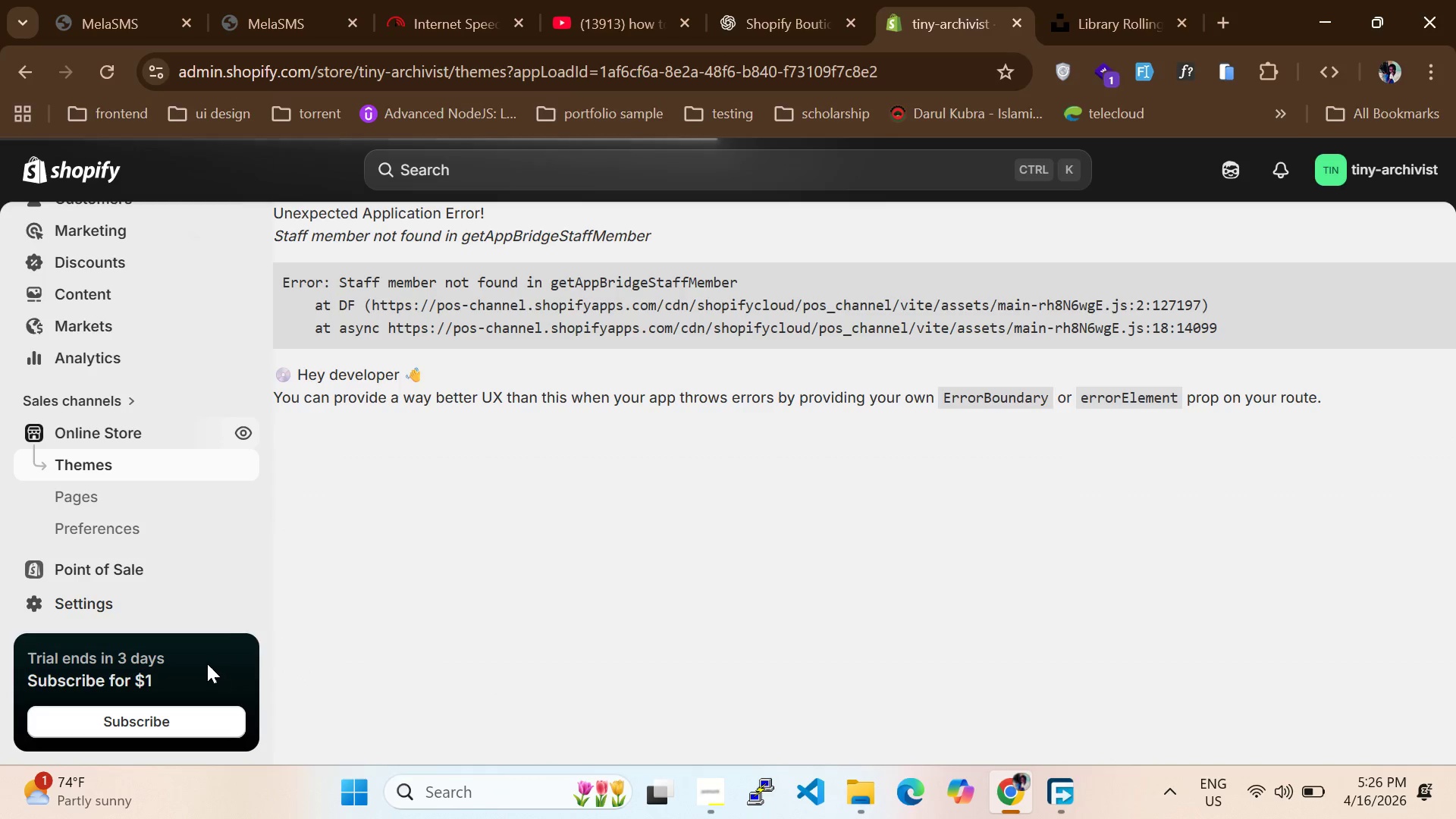 
wait(6.62)
 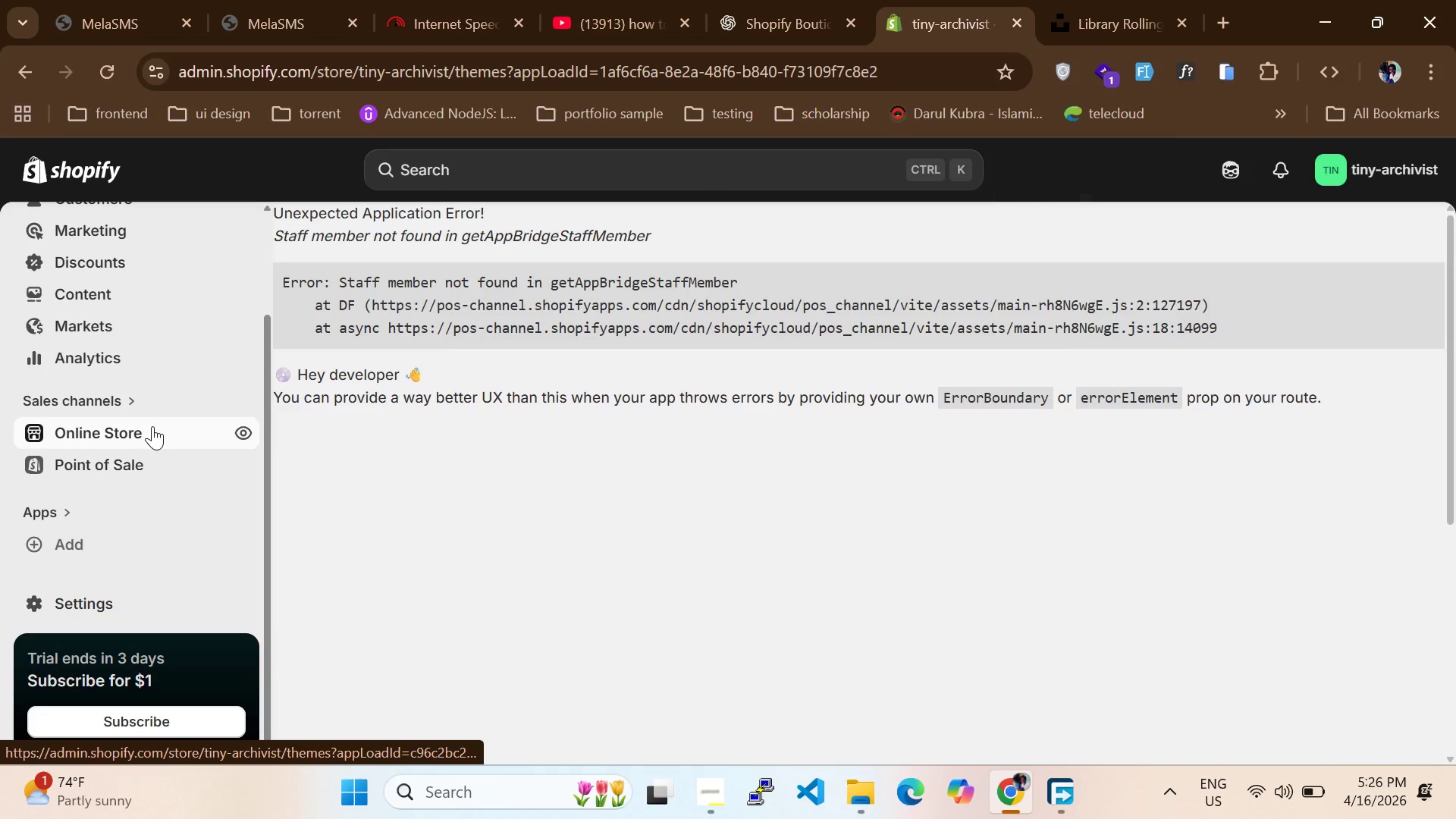 
left_click([102, 425])
 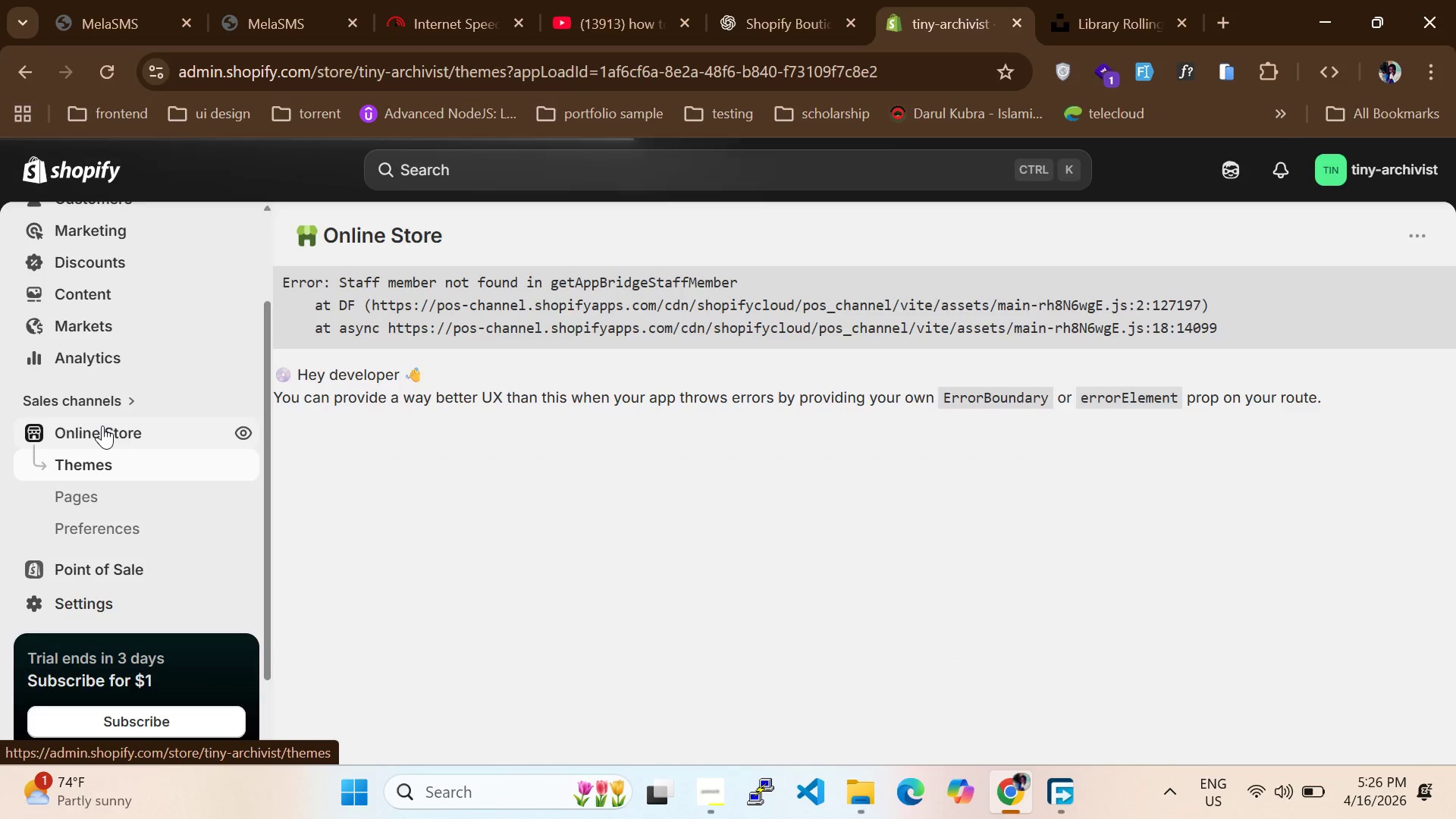 
left_click([102, 425])
 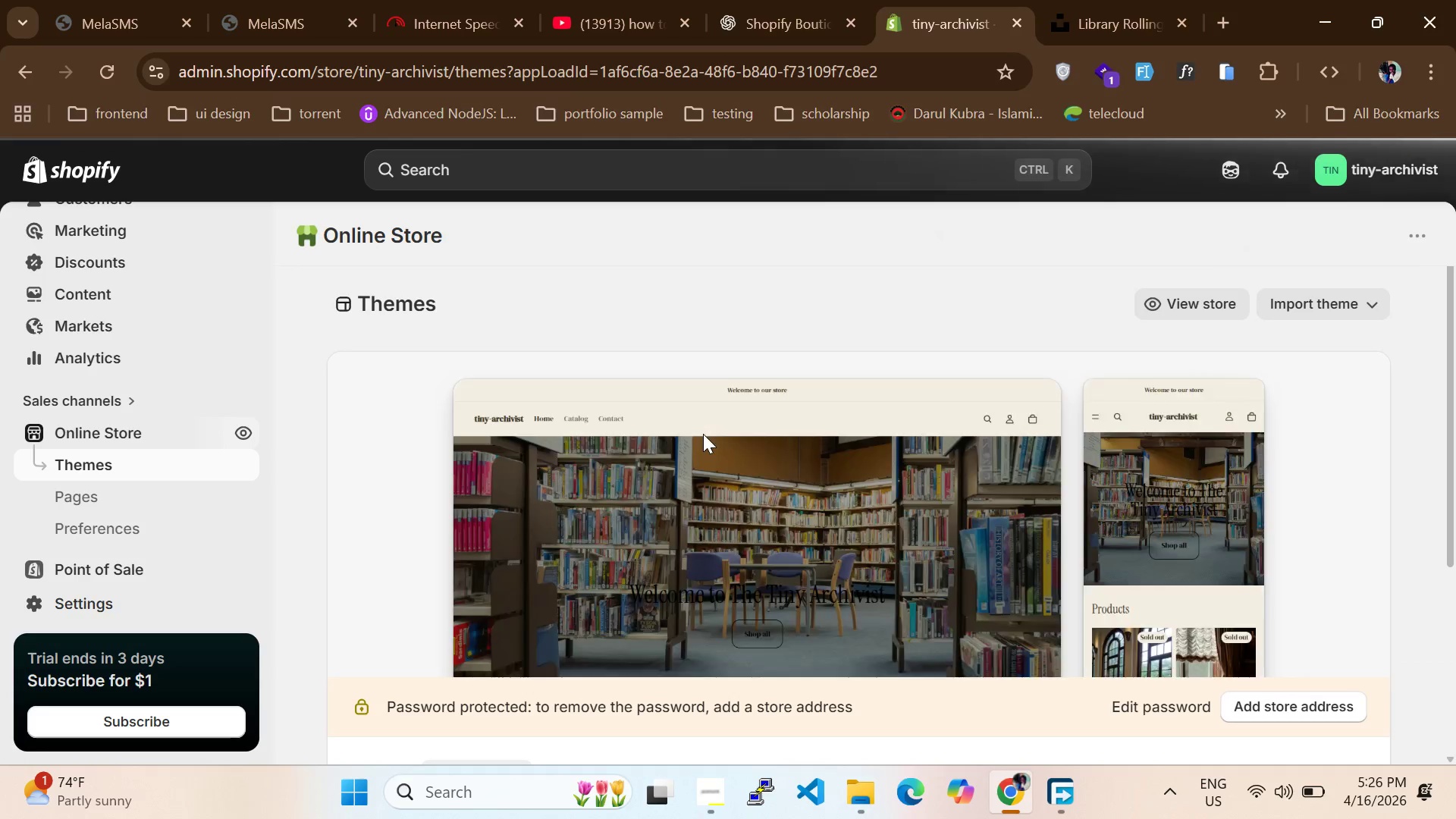 
scroll: coordinate [791, 506], scroll_direction: down, amount: 5.0
 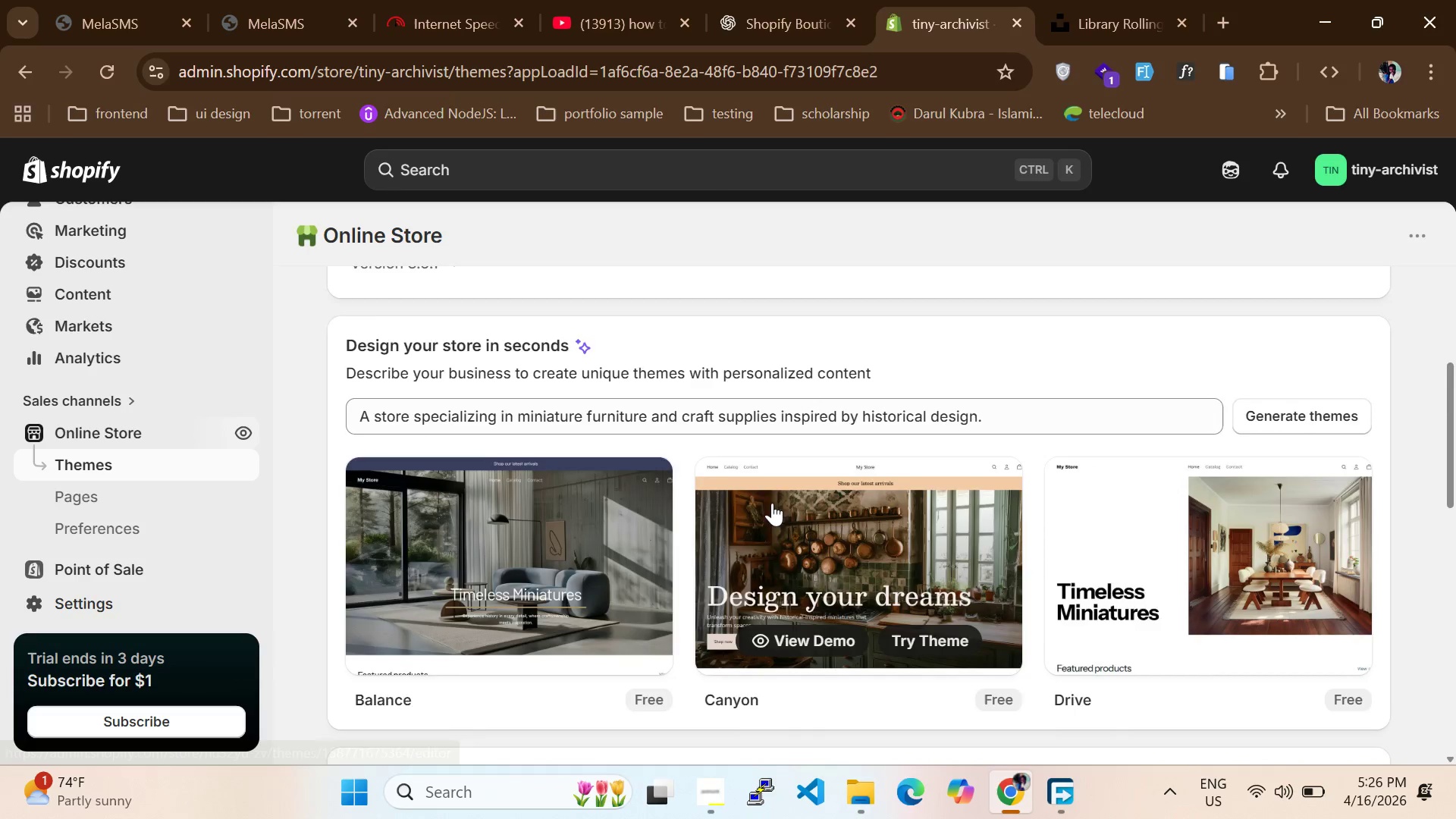 
scroll: coordinate [745, 510], scroll_direction: none, amount: 0.0
 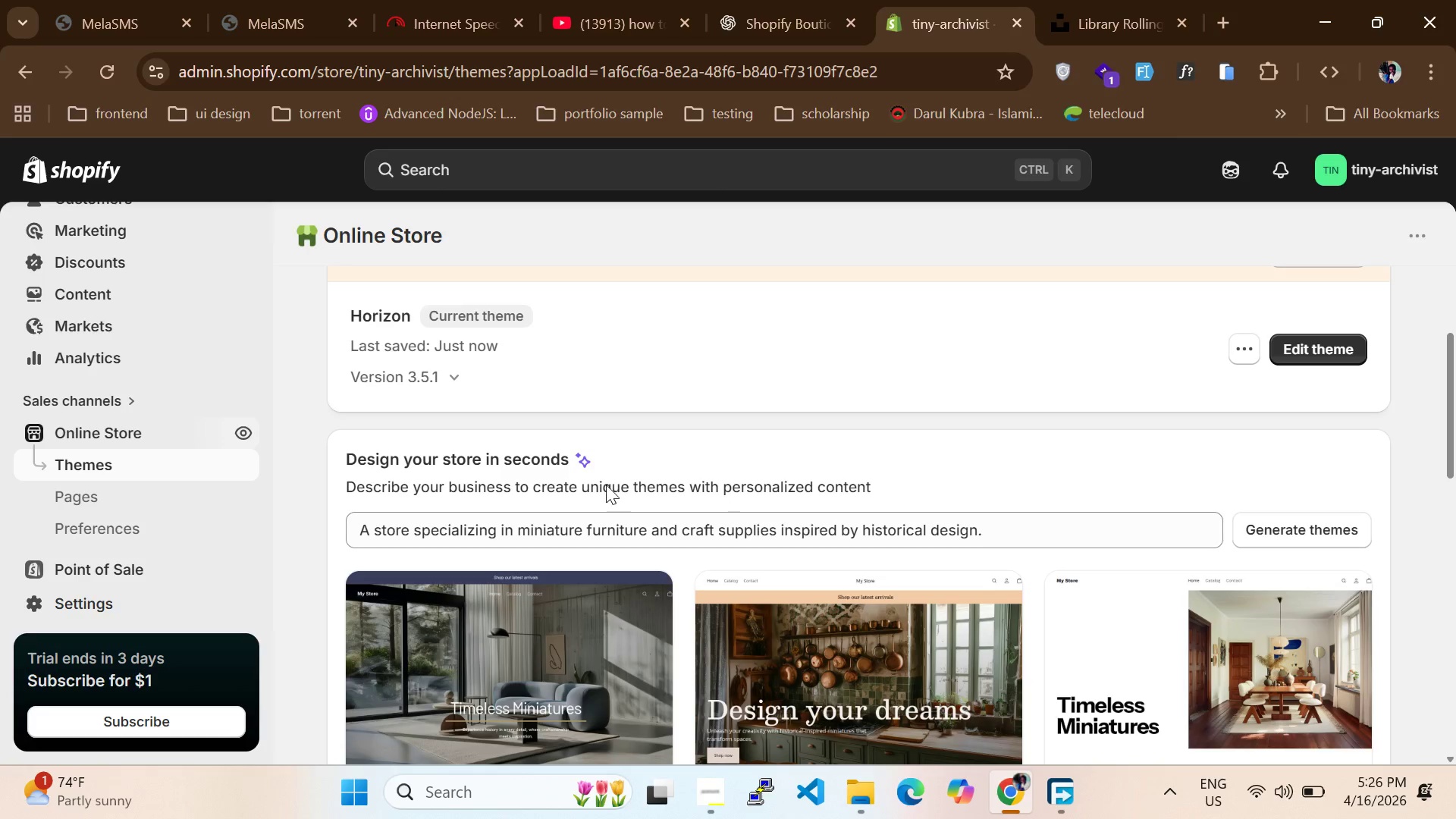 
scroll: coordinate [542, 522], scroll_direction: up, amount: 3.0
 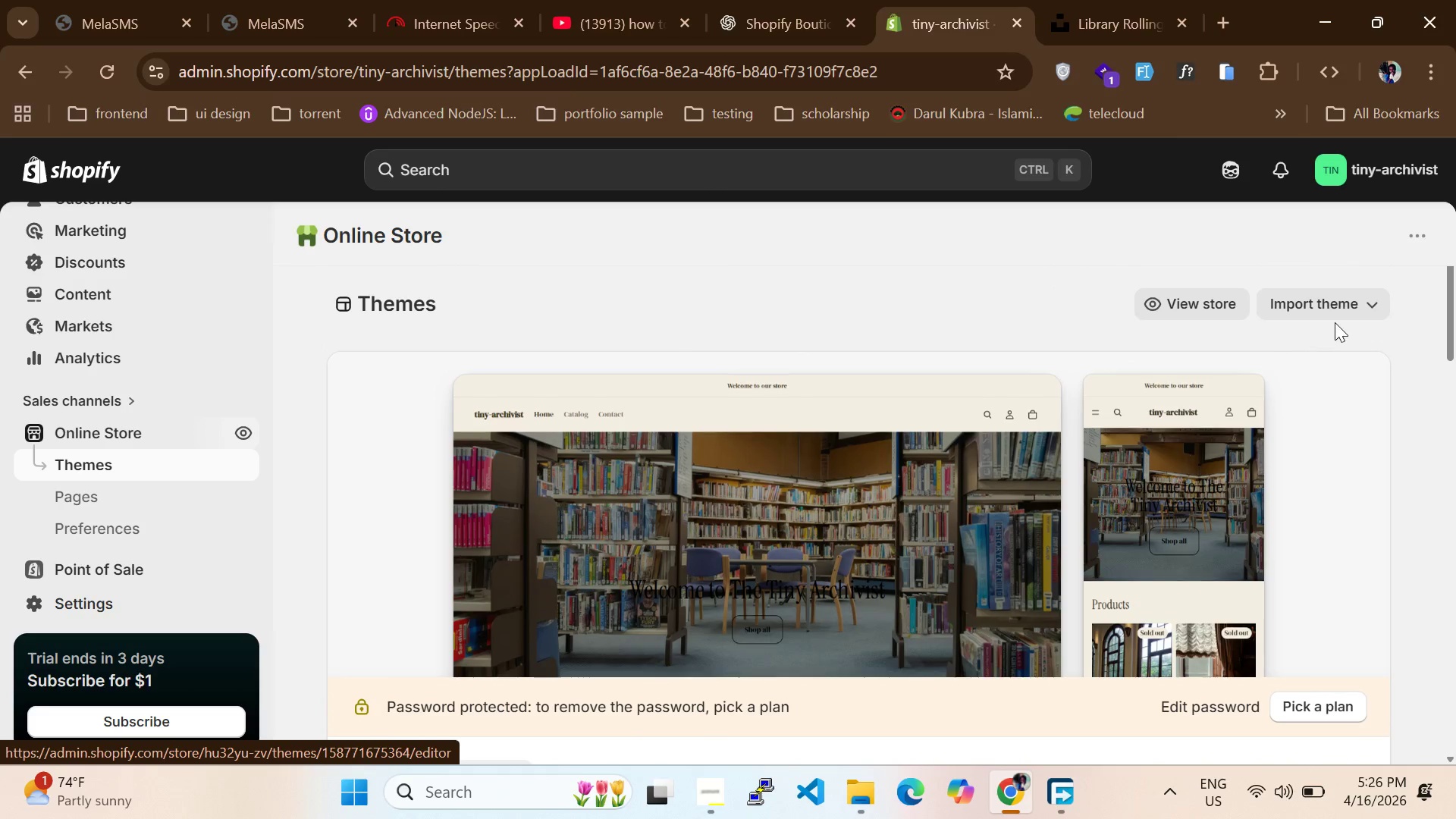 
left_click([1145, 303])
 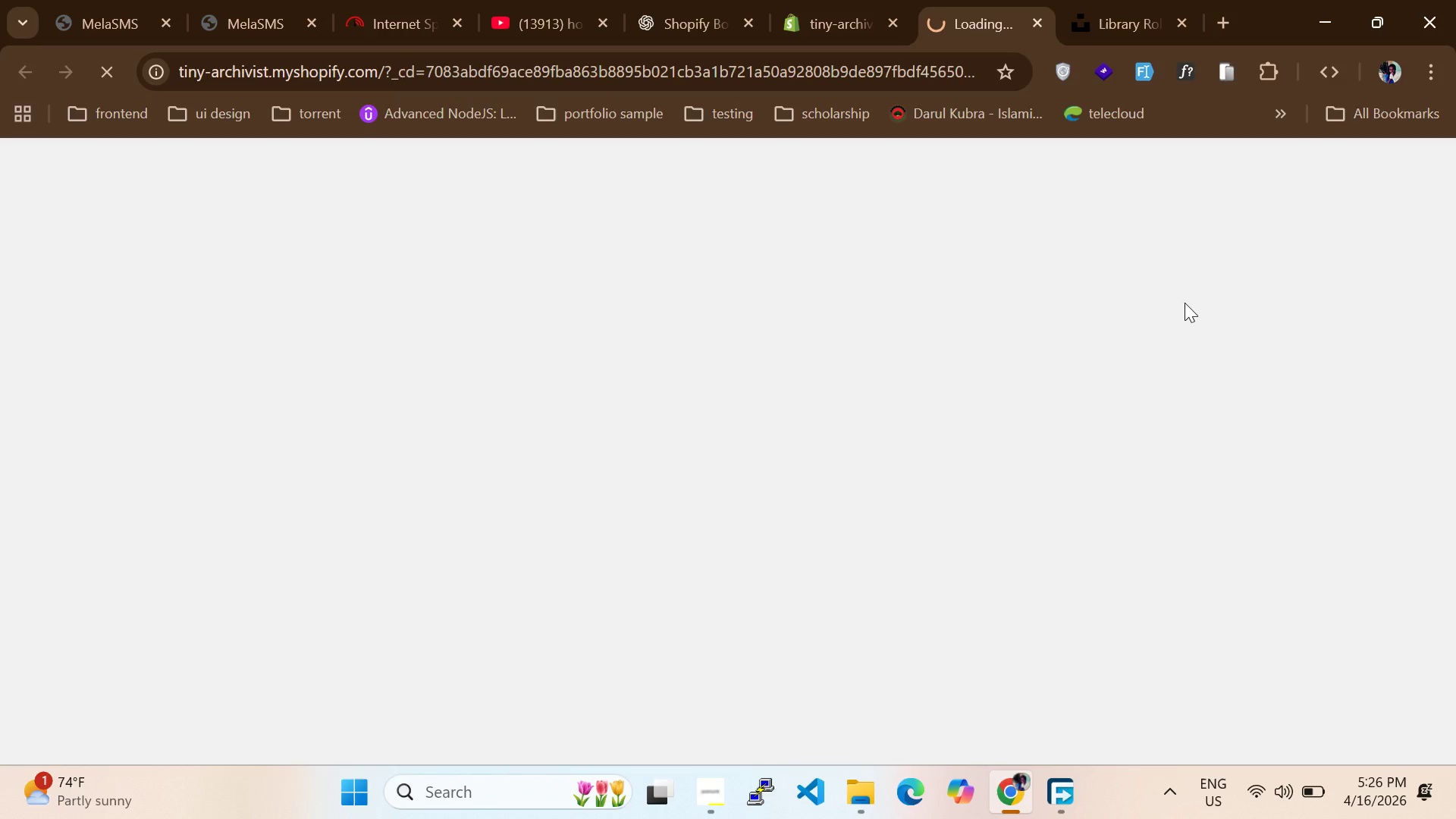 
mouse_move([802, 354])
 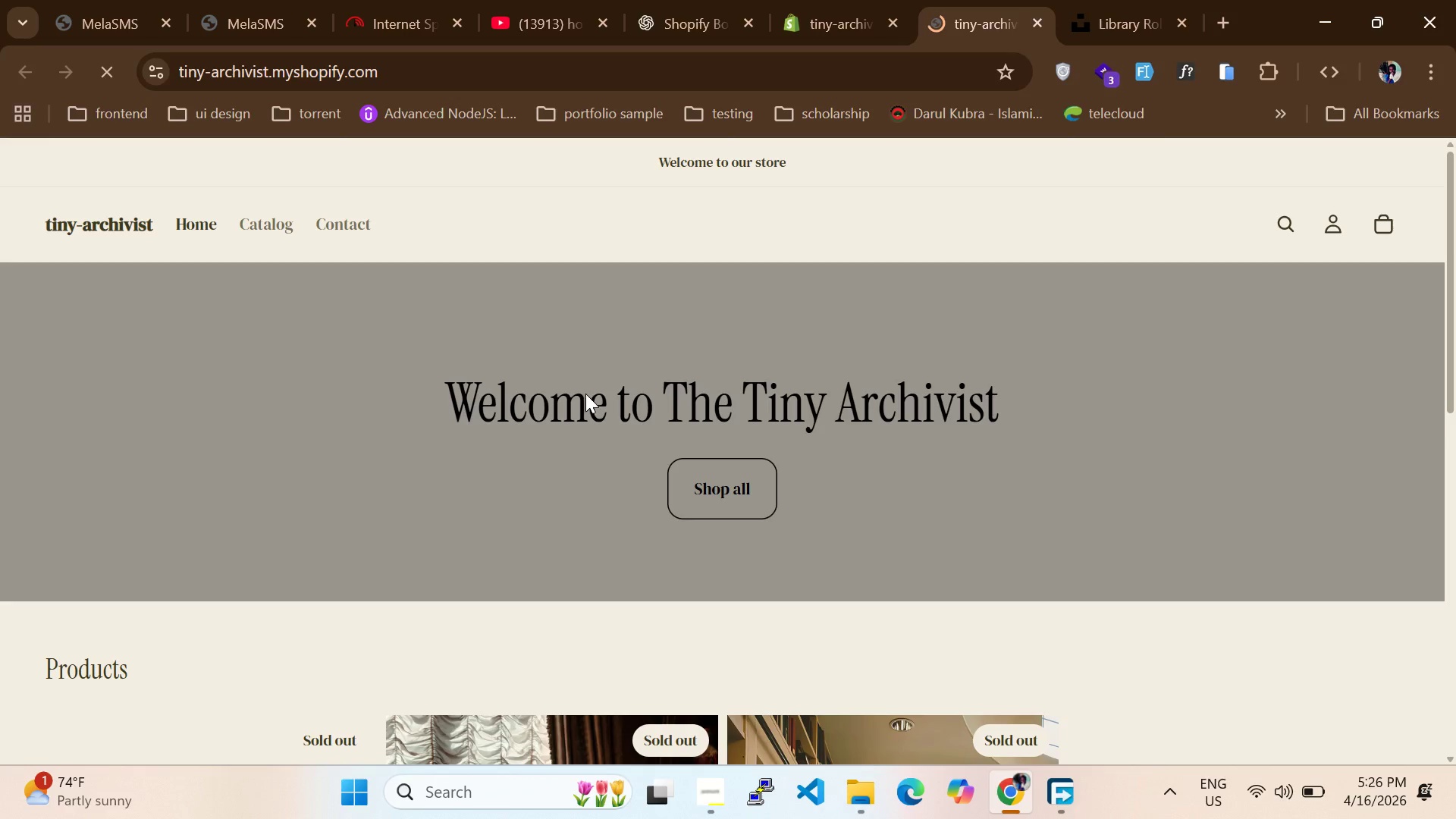 
scroll: coordinate [483, 484], scroll_direction: down, amount: 12.0
 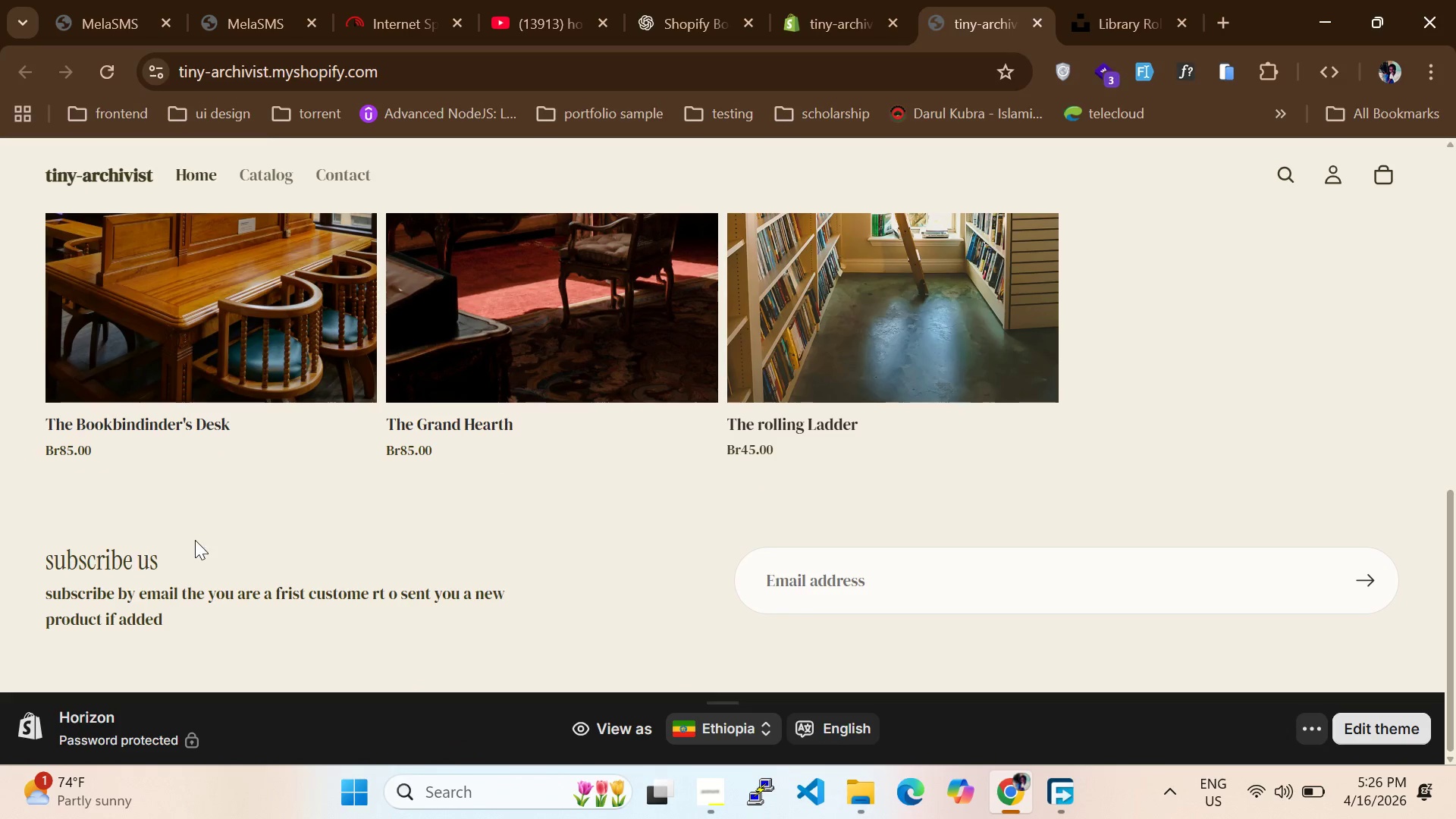 
scroll: coordinate [200, 536], scroll_direction: up, amount: 1.0
 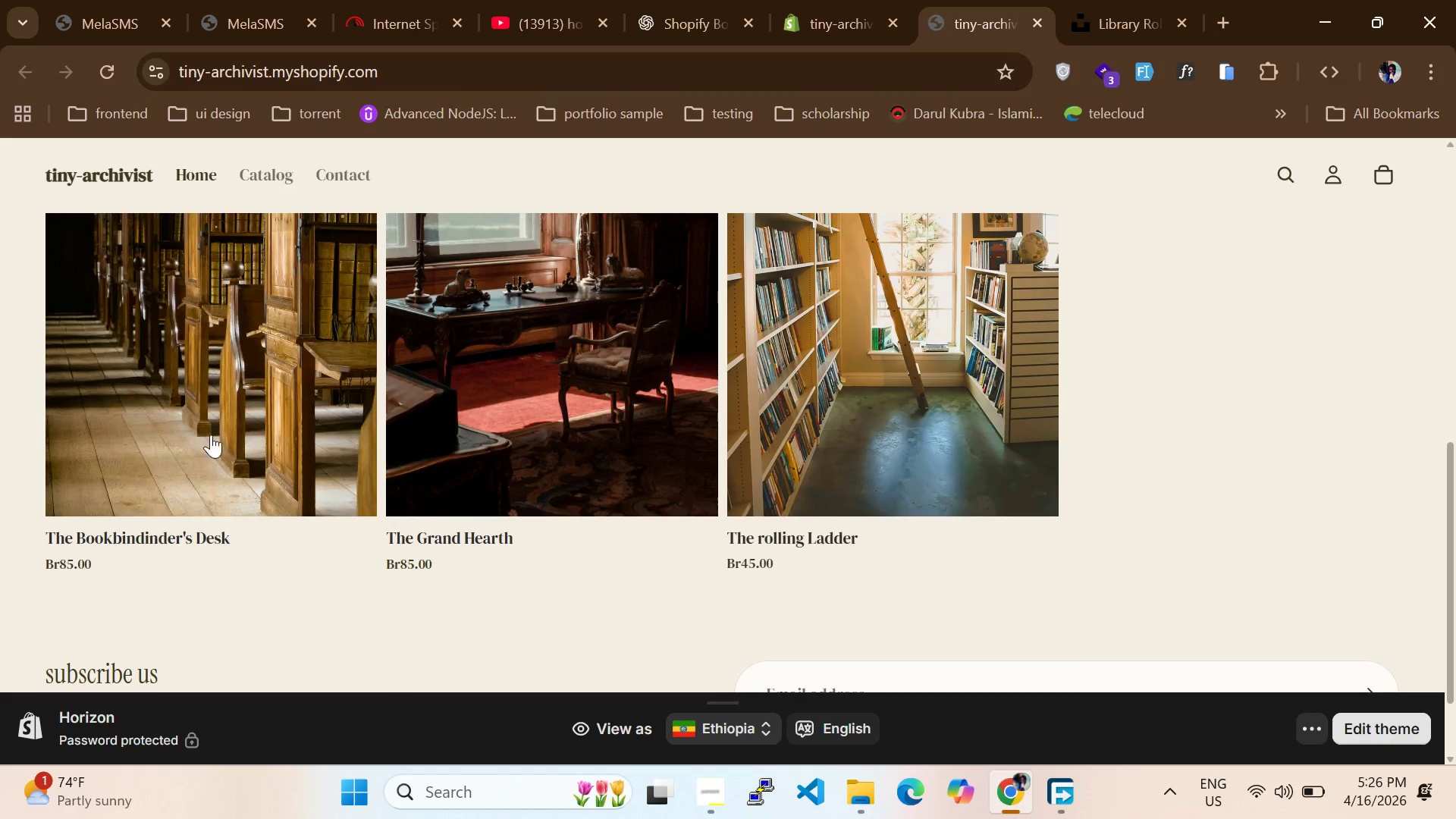 
left_click([214, 404])
 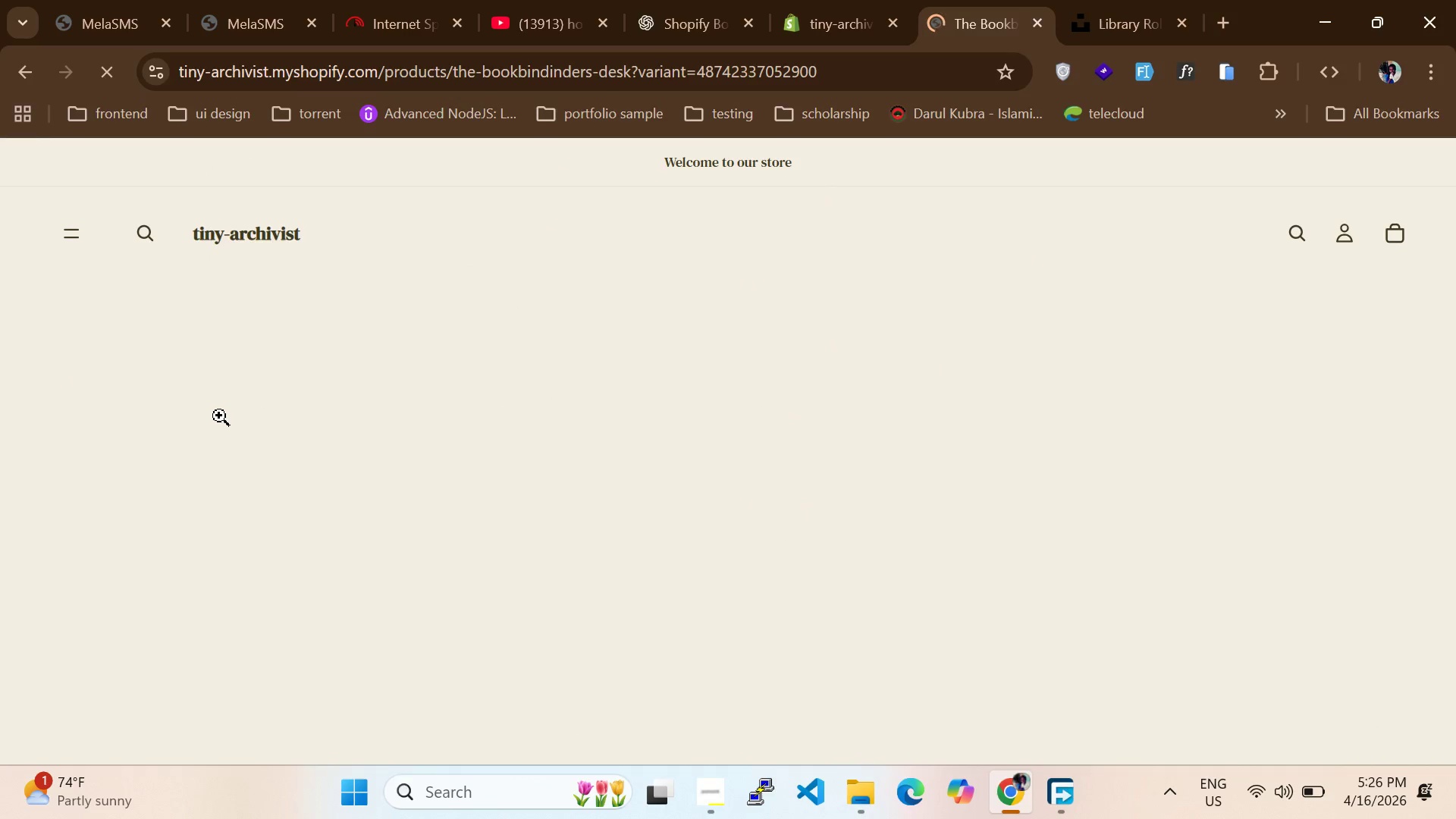 
scroll: coordinate [418, 466], scroll_direction: down, amount: 9.0
 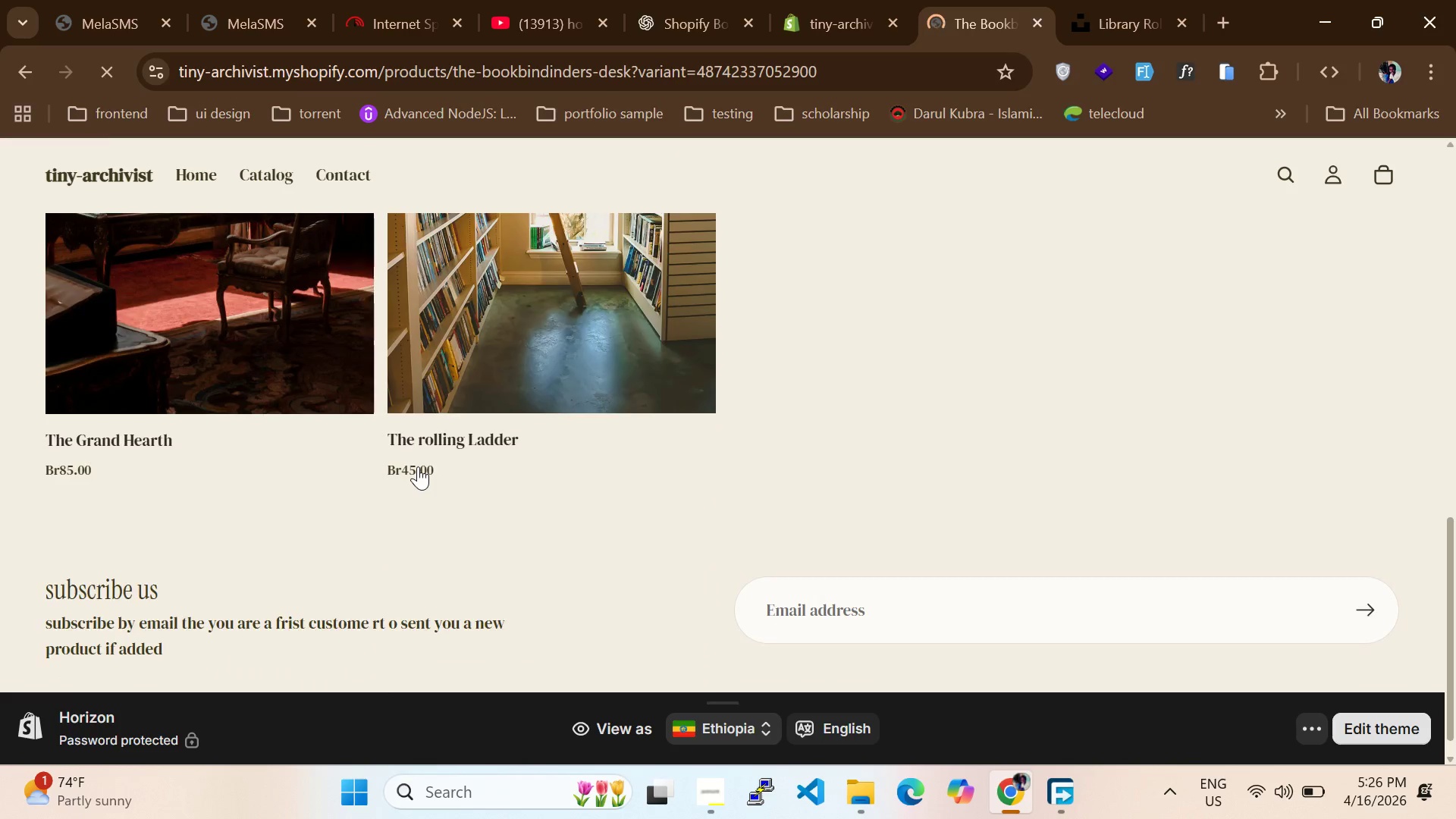 
scroll: coordinate [418, 466], scroll_direction: up, amount: 7.0
 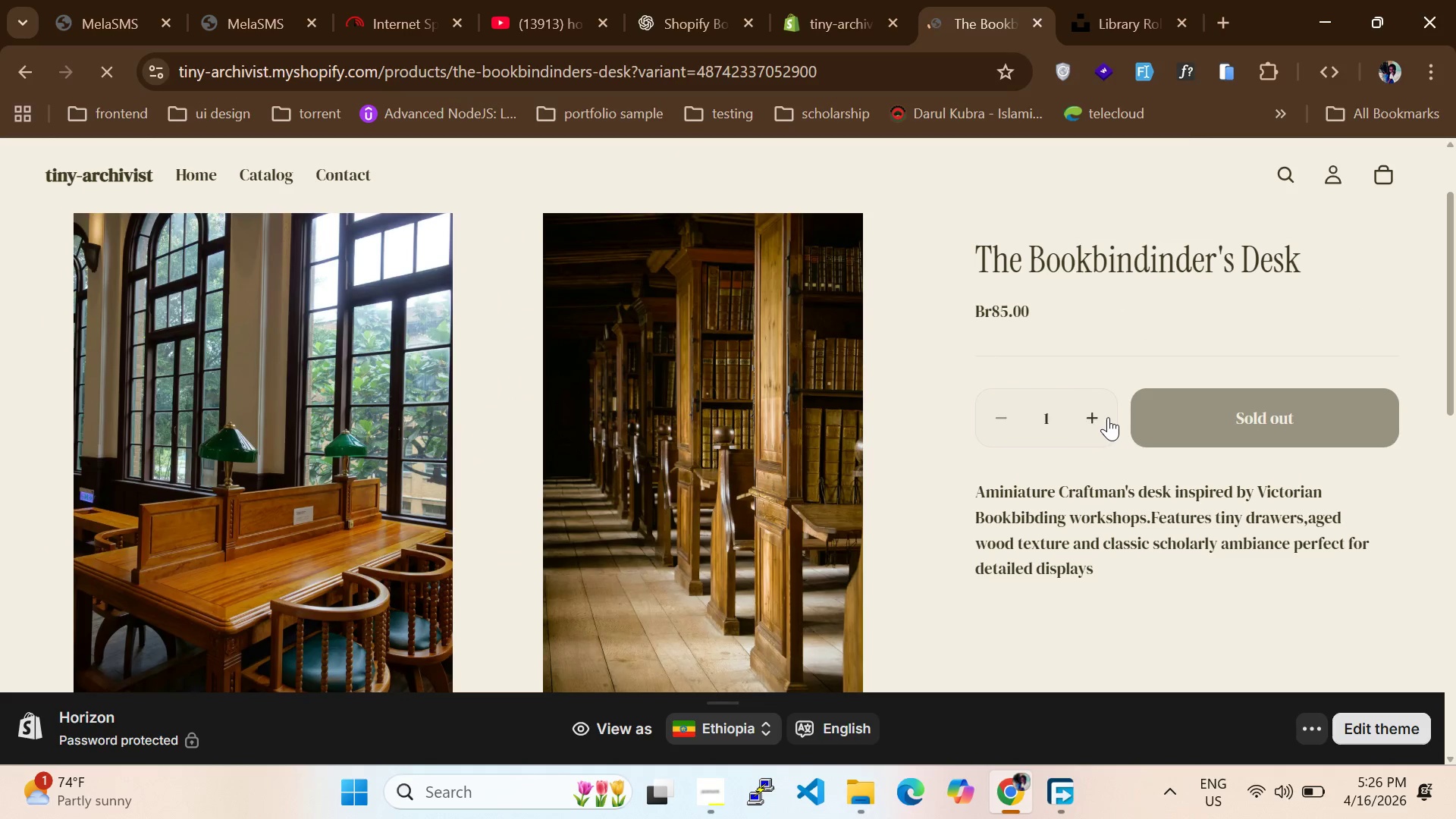 
double_click([1083, 420])
 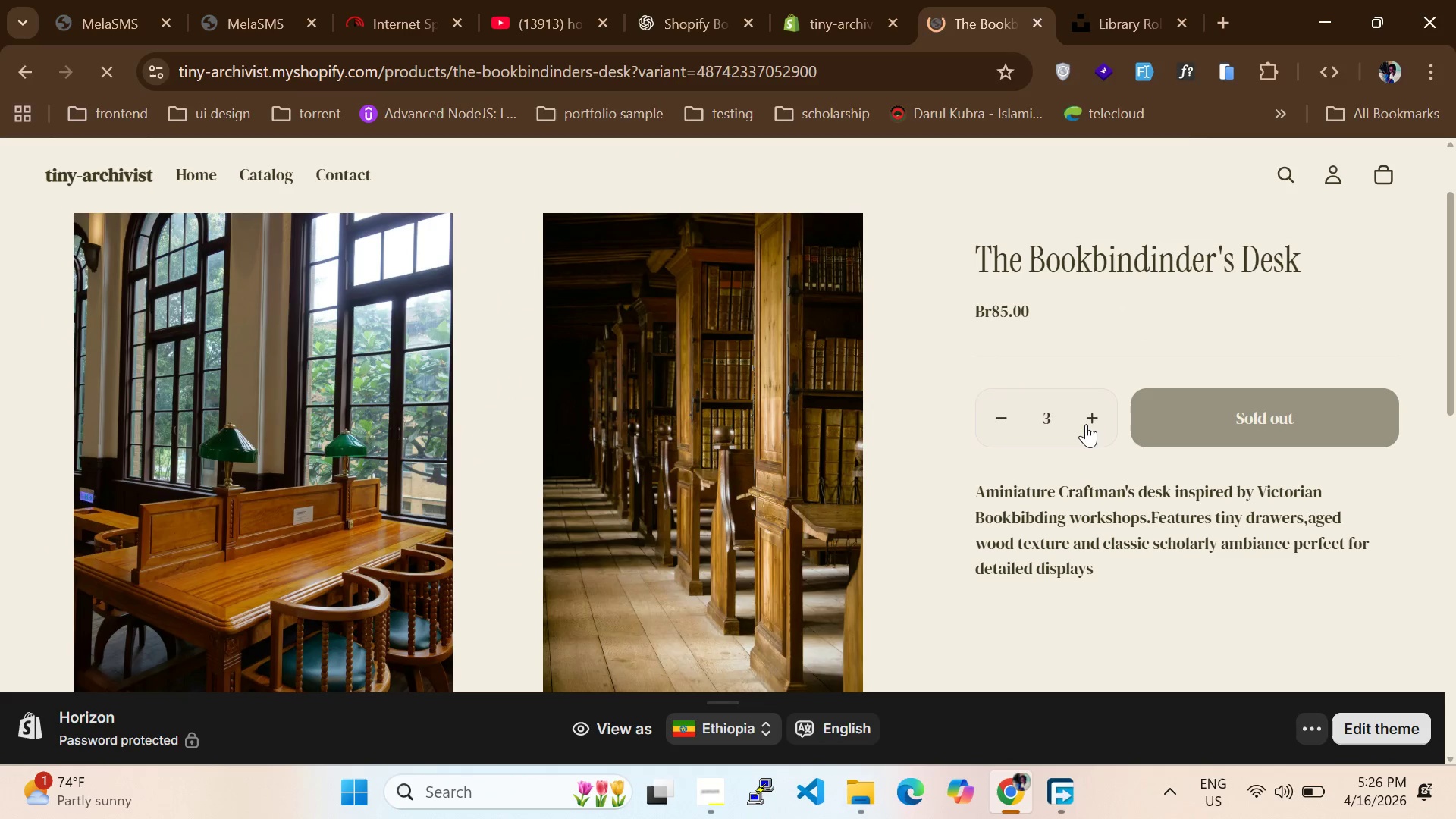 
triple_click([1089, 426])
 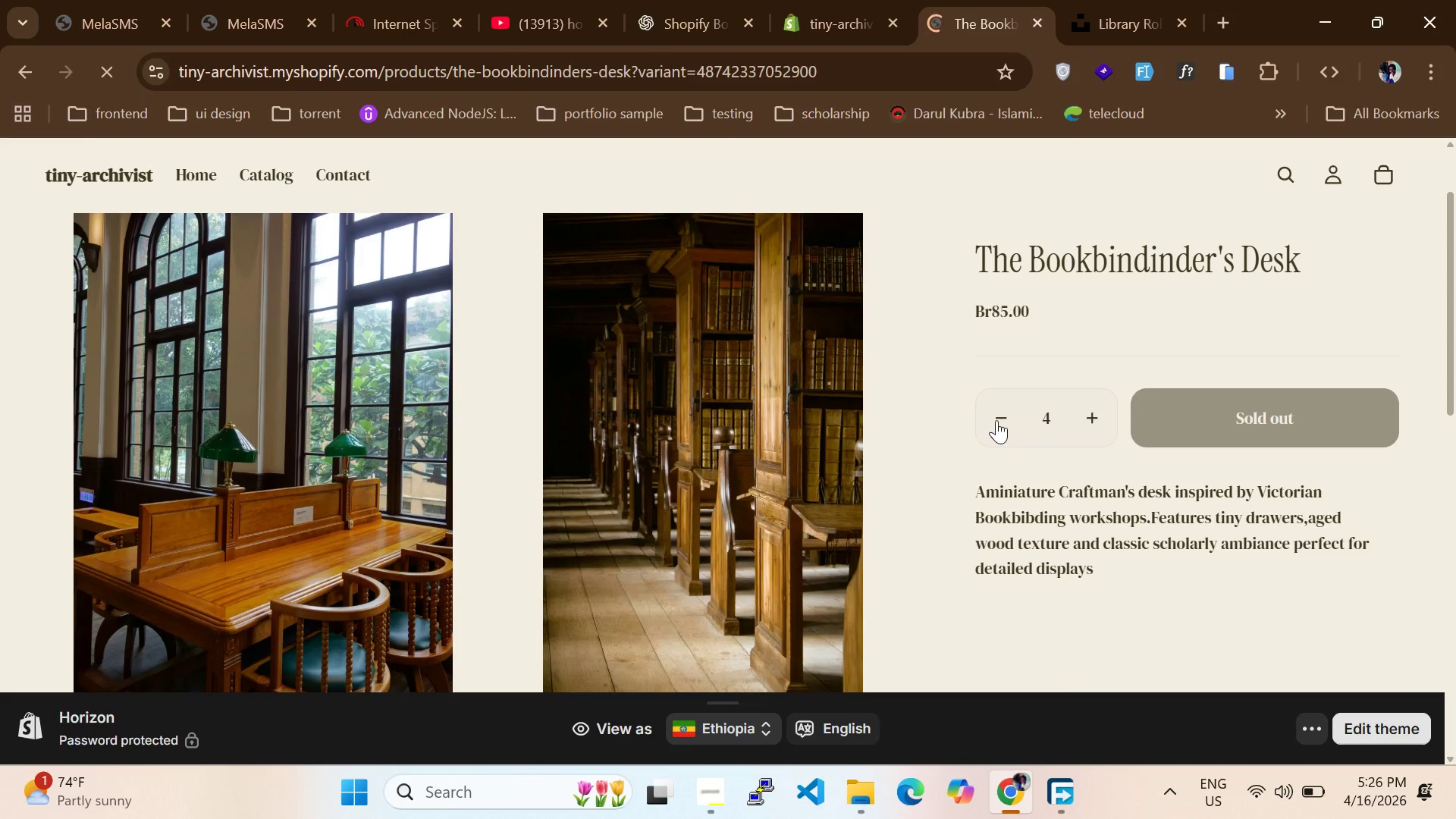 
double_click([996, 420])
 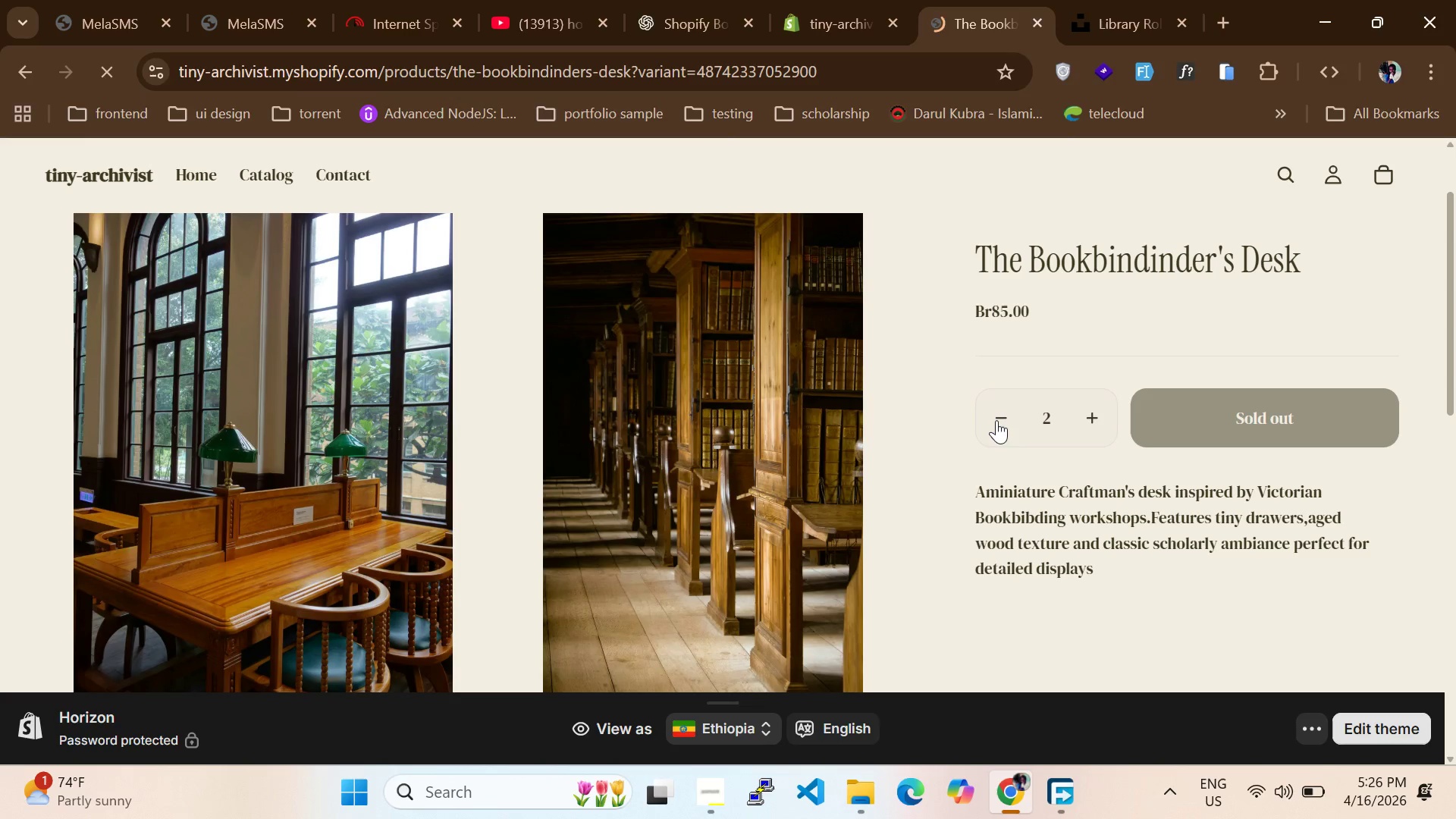 
triple_click([996, 420])
 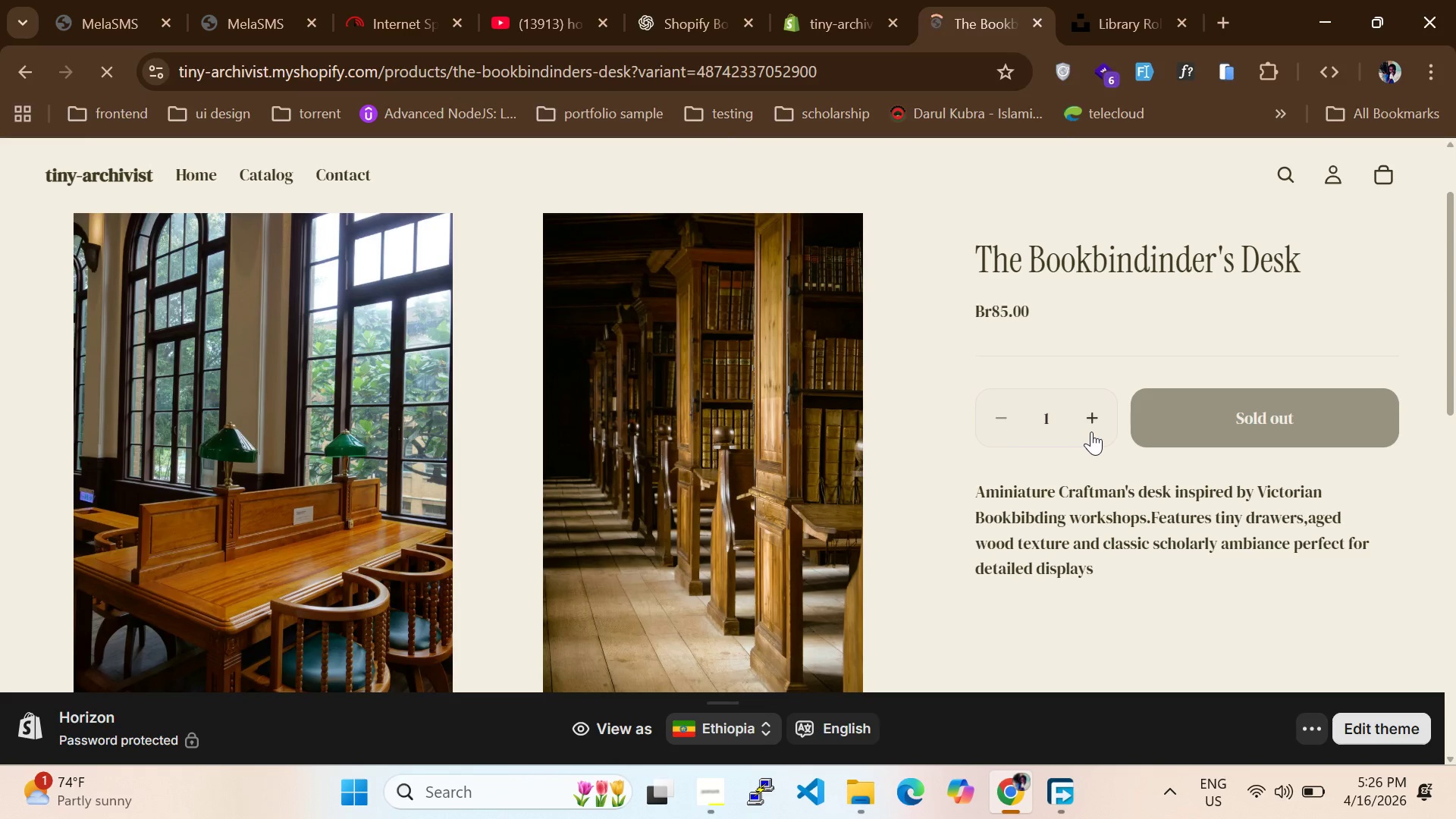 
double_click([1091, 431])
 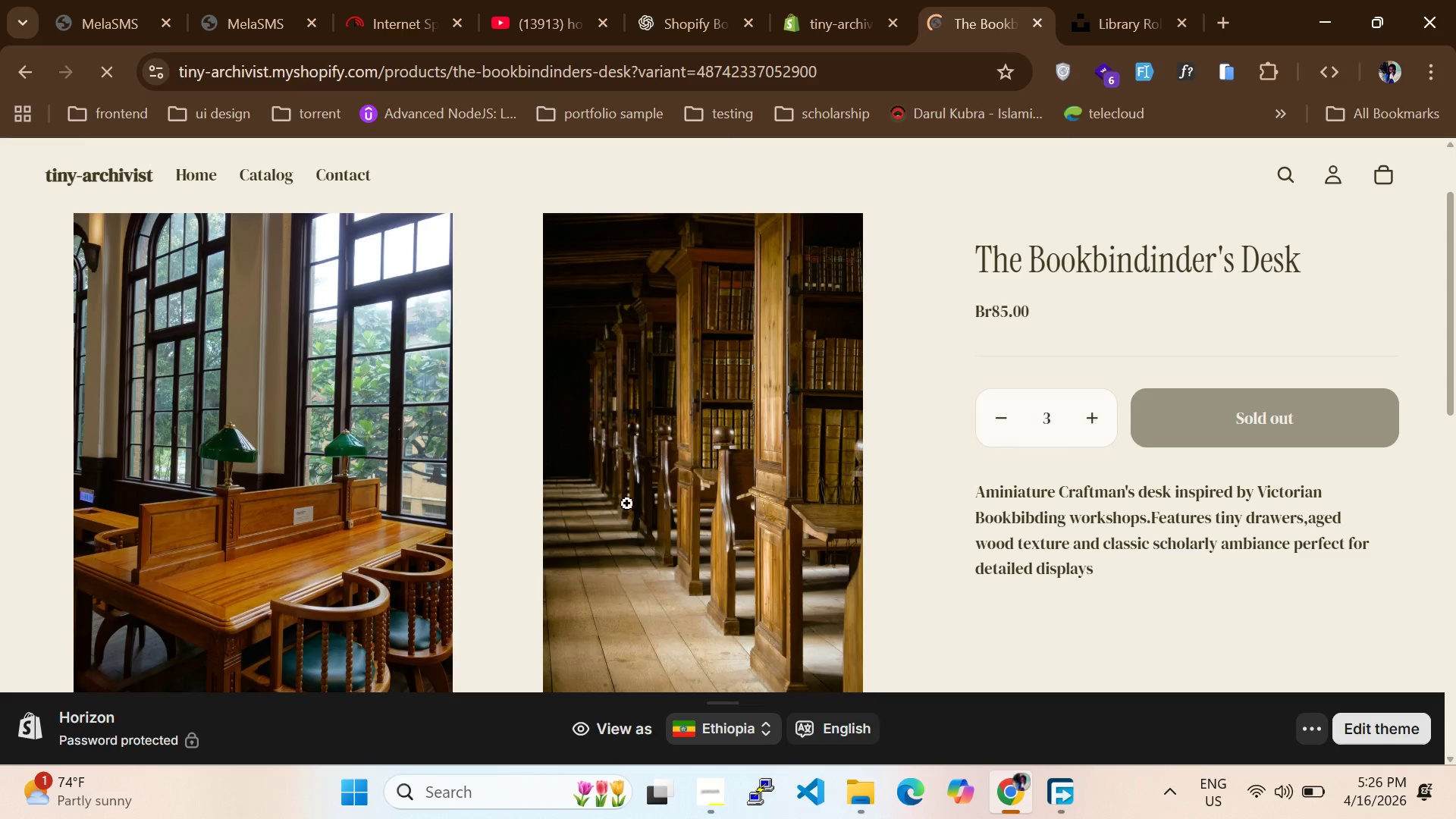 